 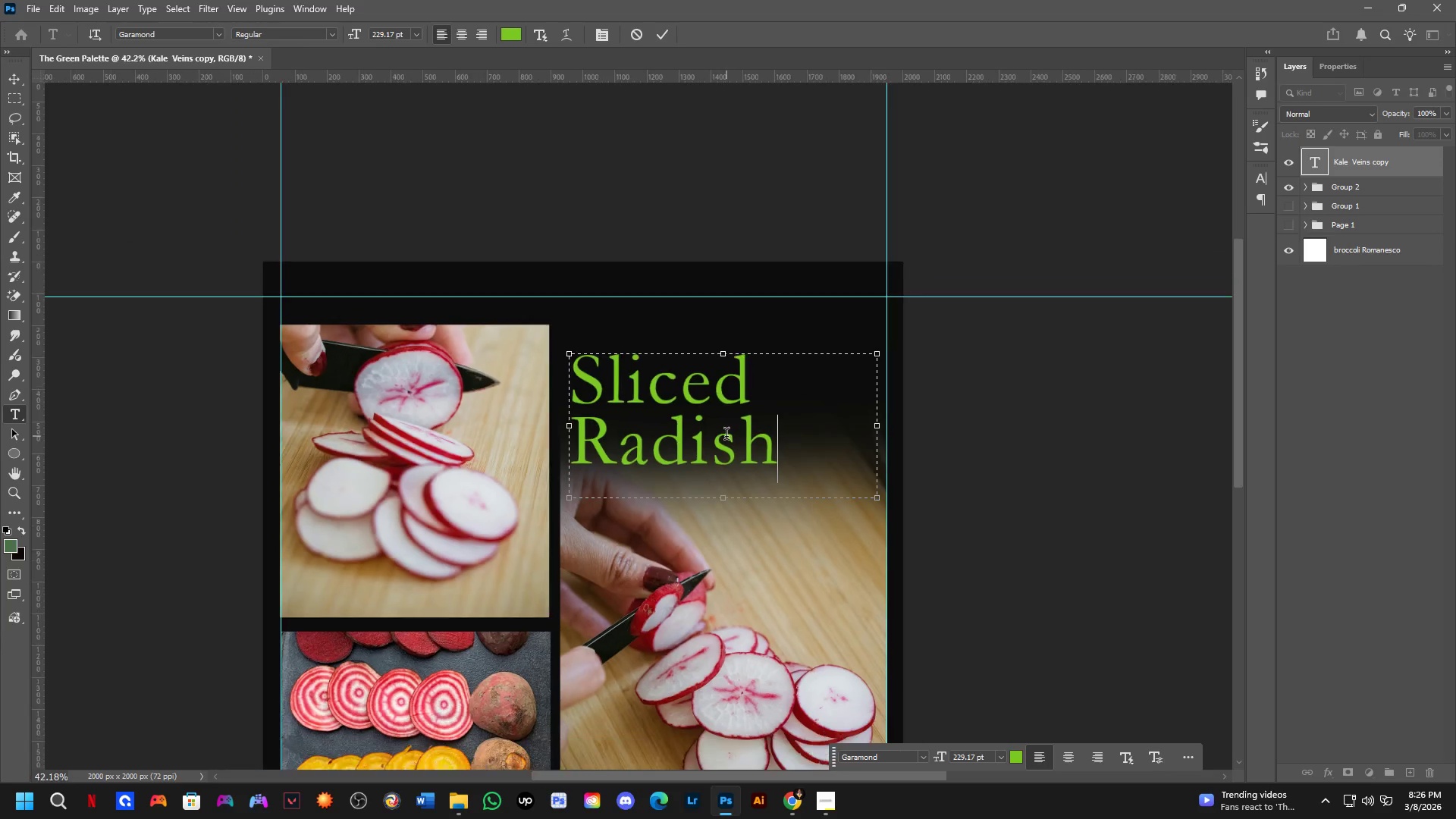 
left_click_drag(start_coordinate=[741, 518], to_coordinate=[720, 509])
 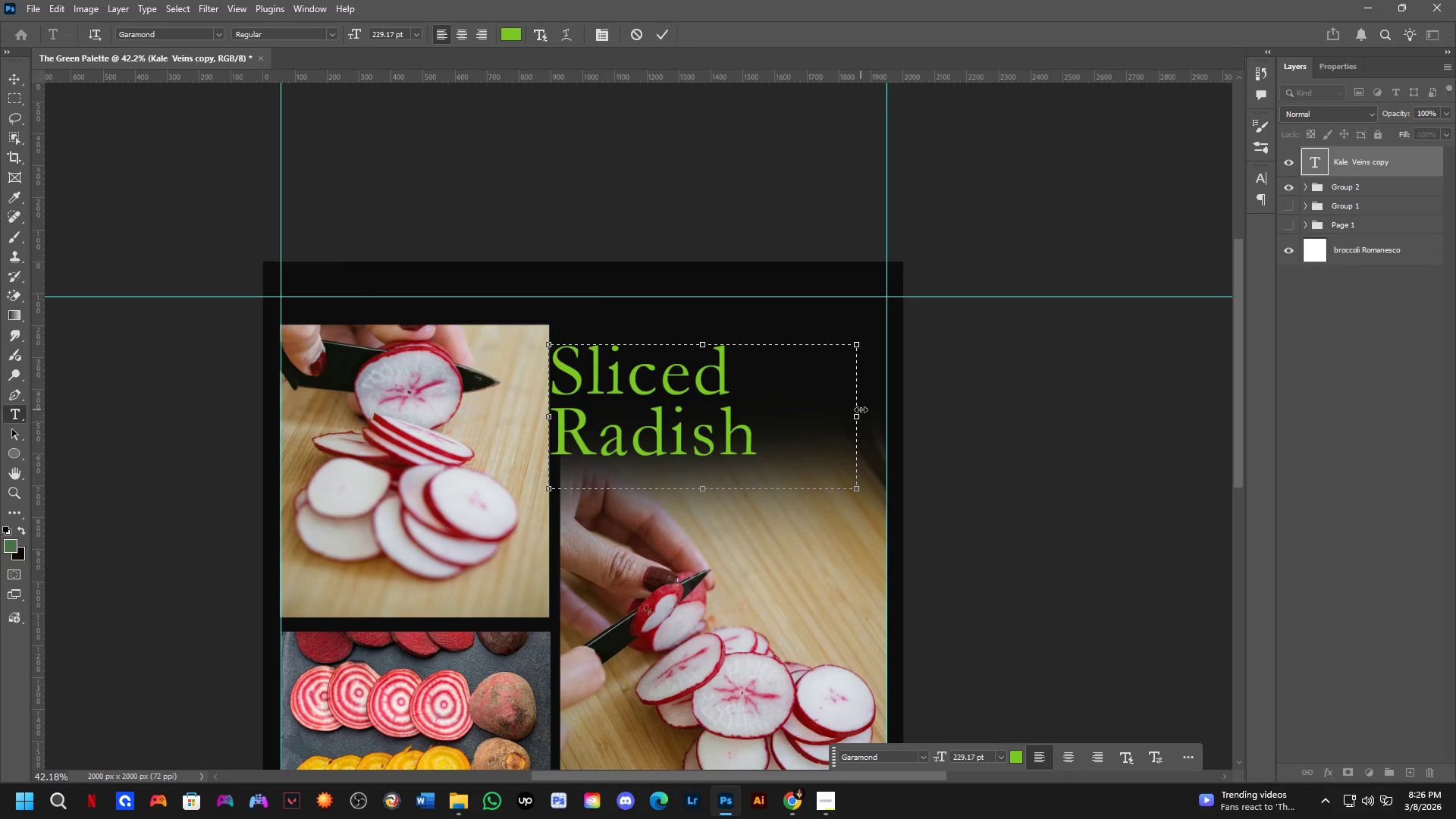 
left_click_drag(start_coordinate=[861, 410], to_coordinate=[974, 403])
 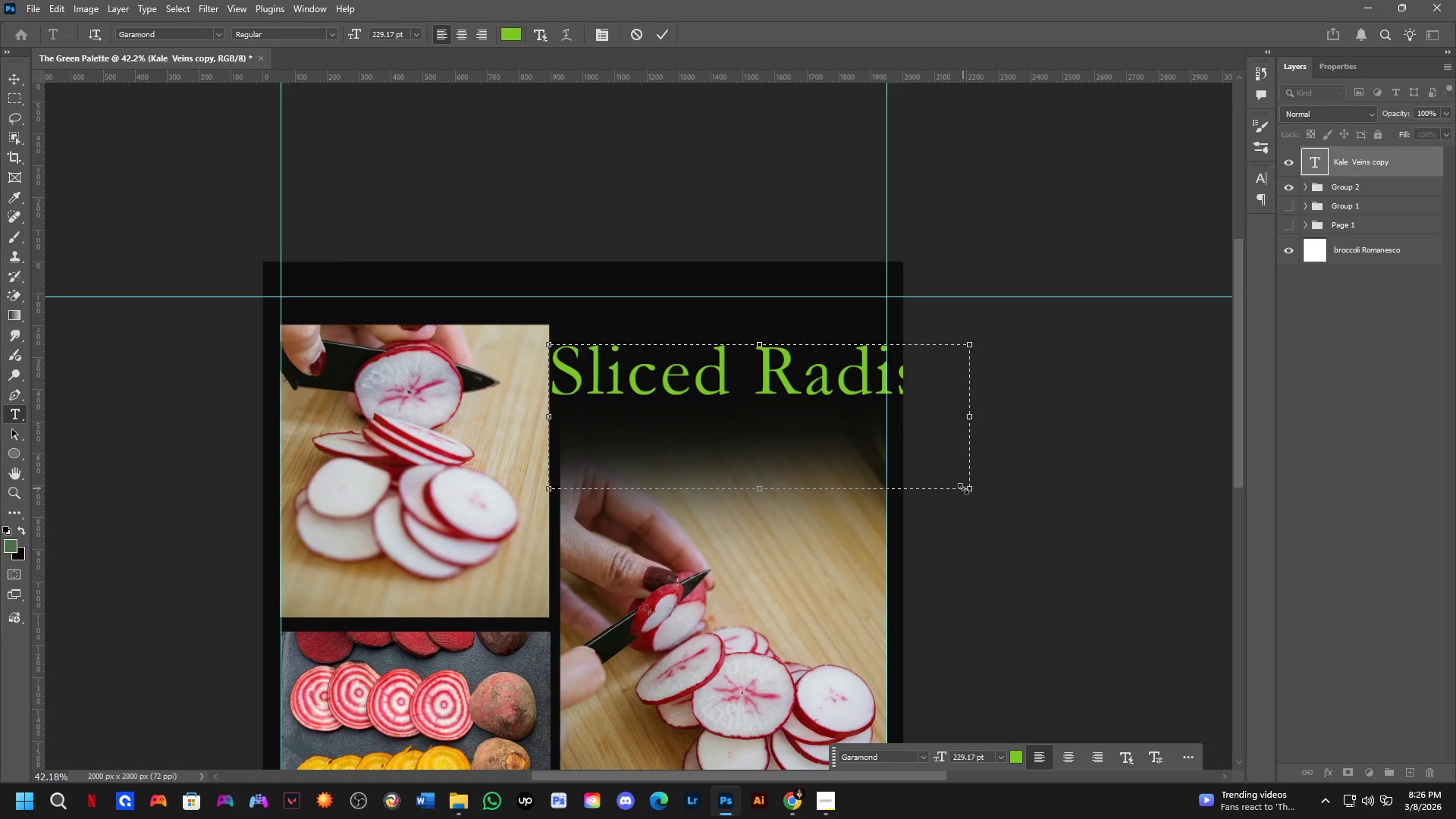 
left_click_drag(start_coordinate=[968, 489], to_coordinate=[960, 486])
 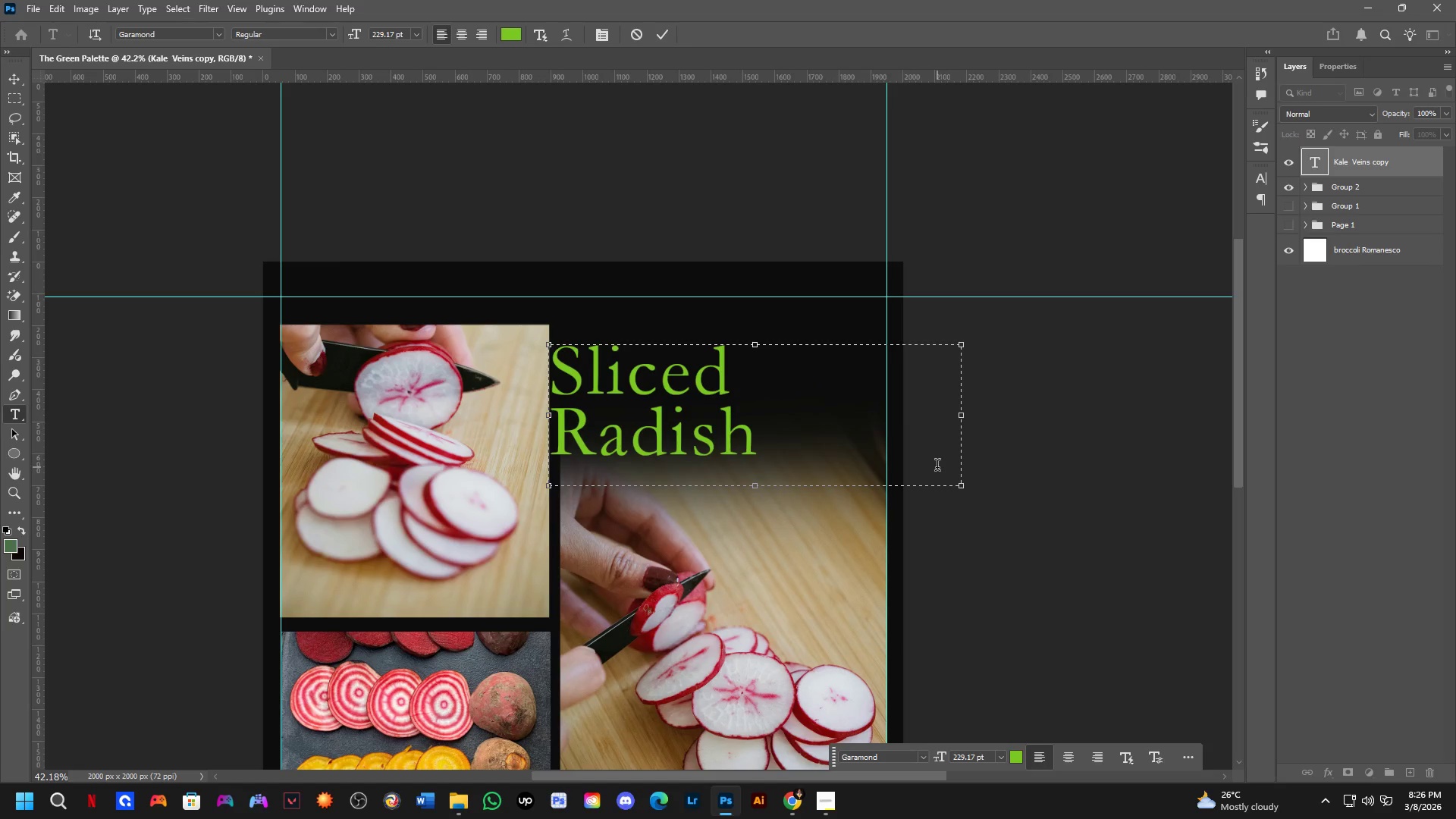 
left_click_drag(start_coordinate=[961, 493], to_coordinate=[822, 483])
 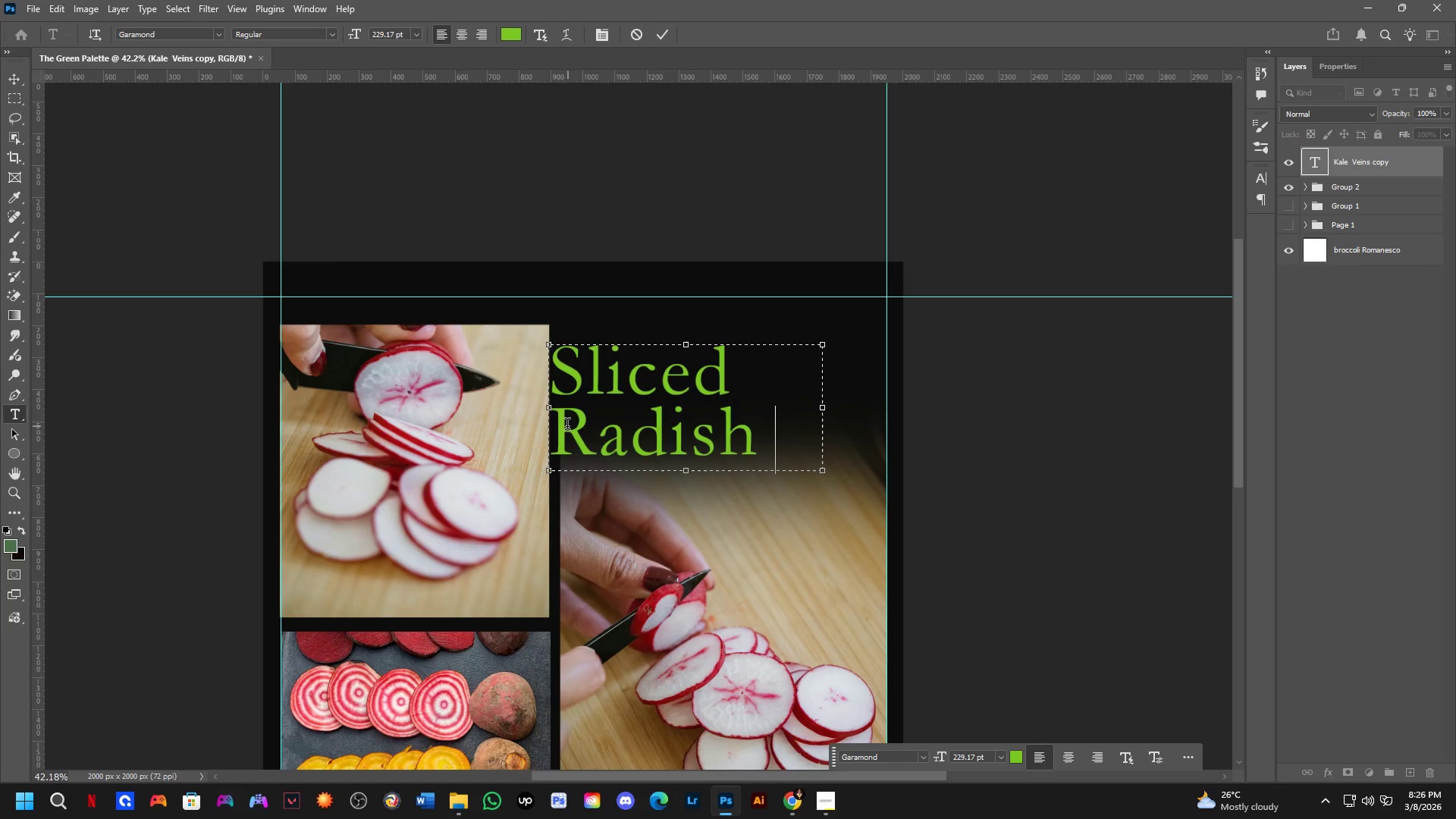 
wait(11.55)
 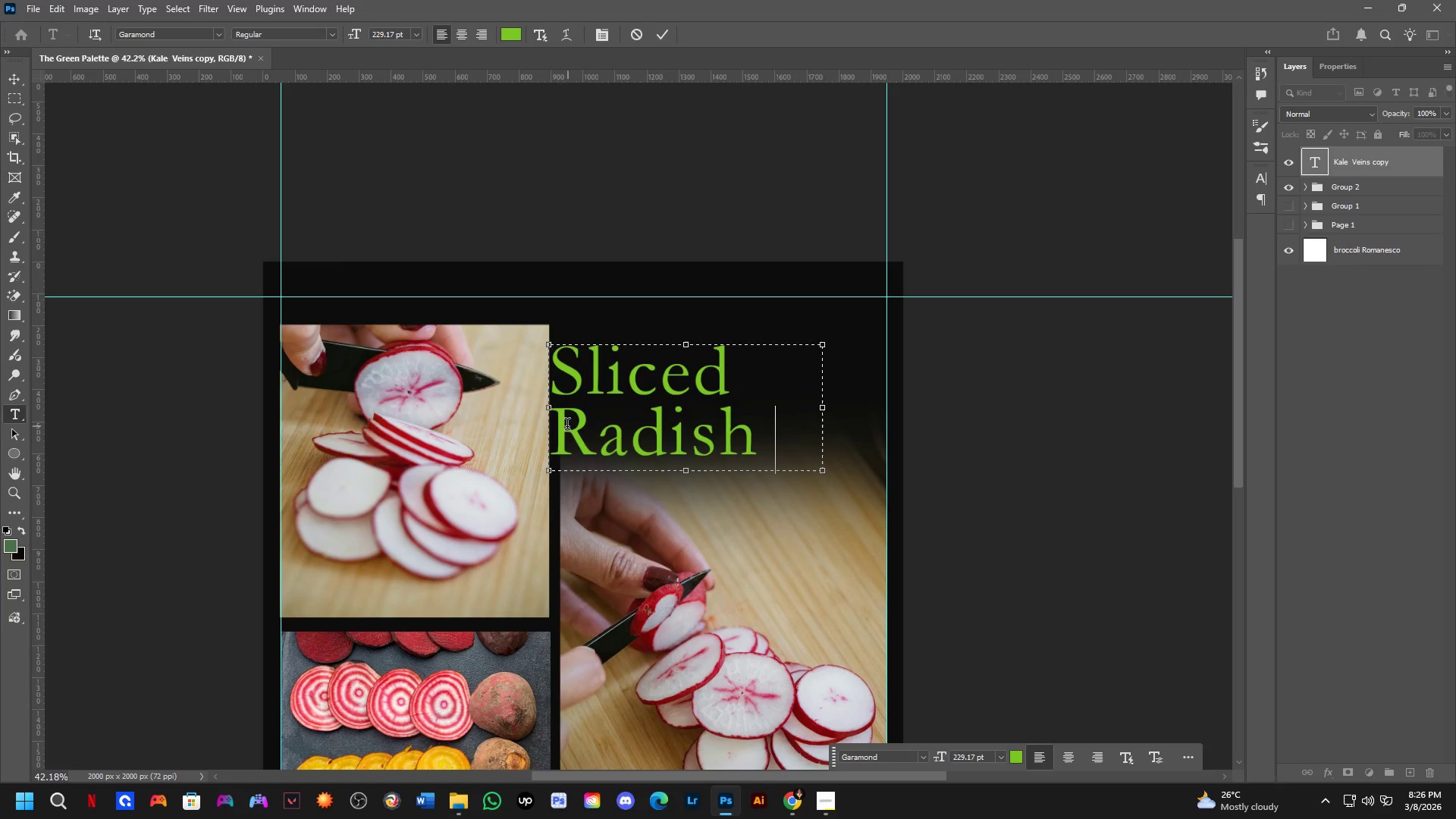 
left_click([557, 439])
 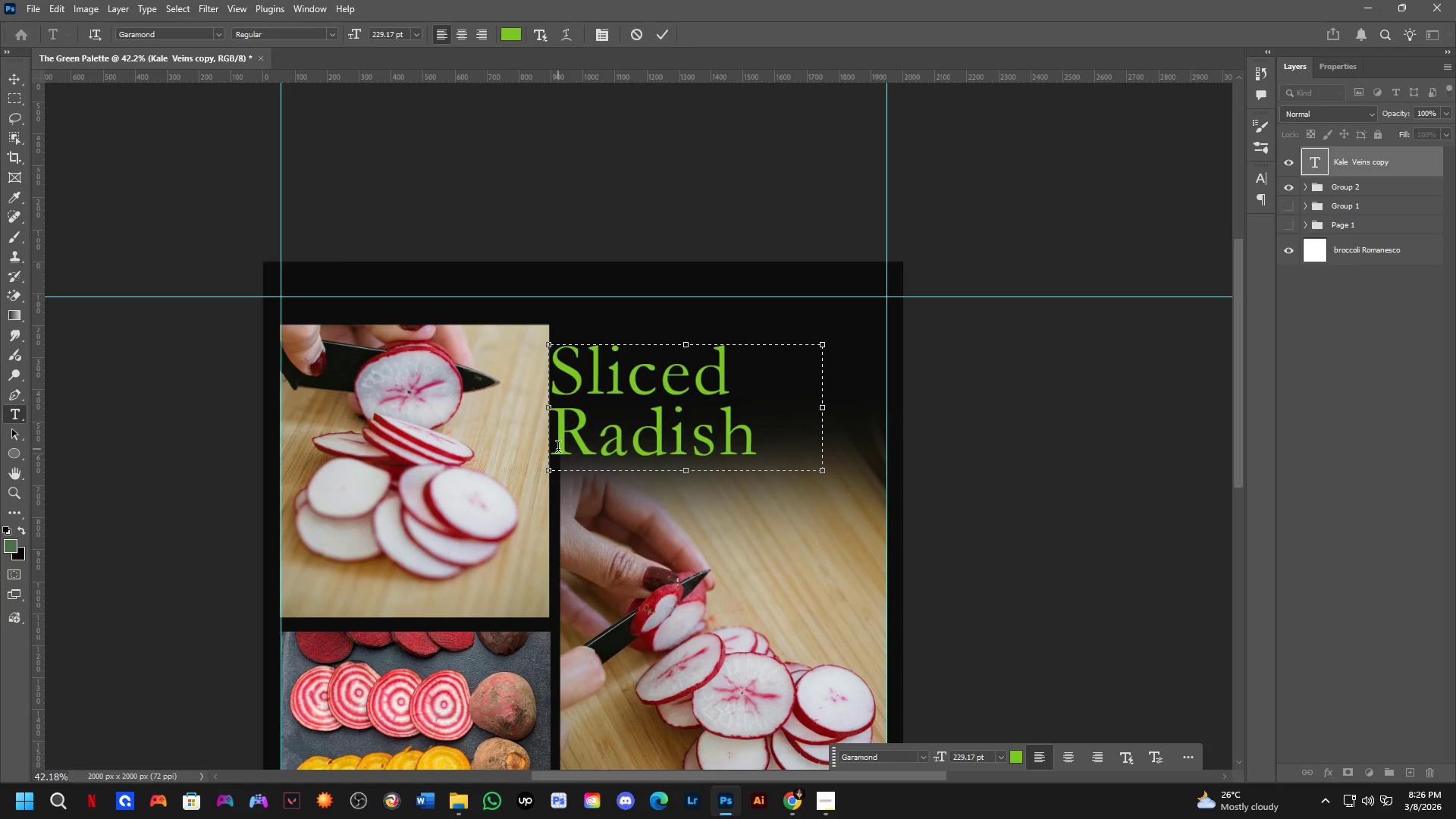 
key(Tab)
 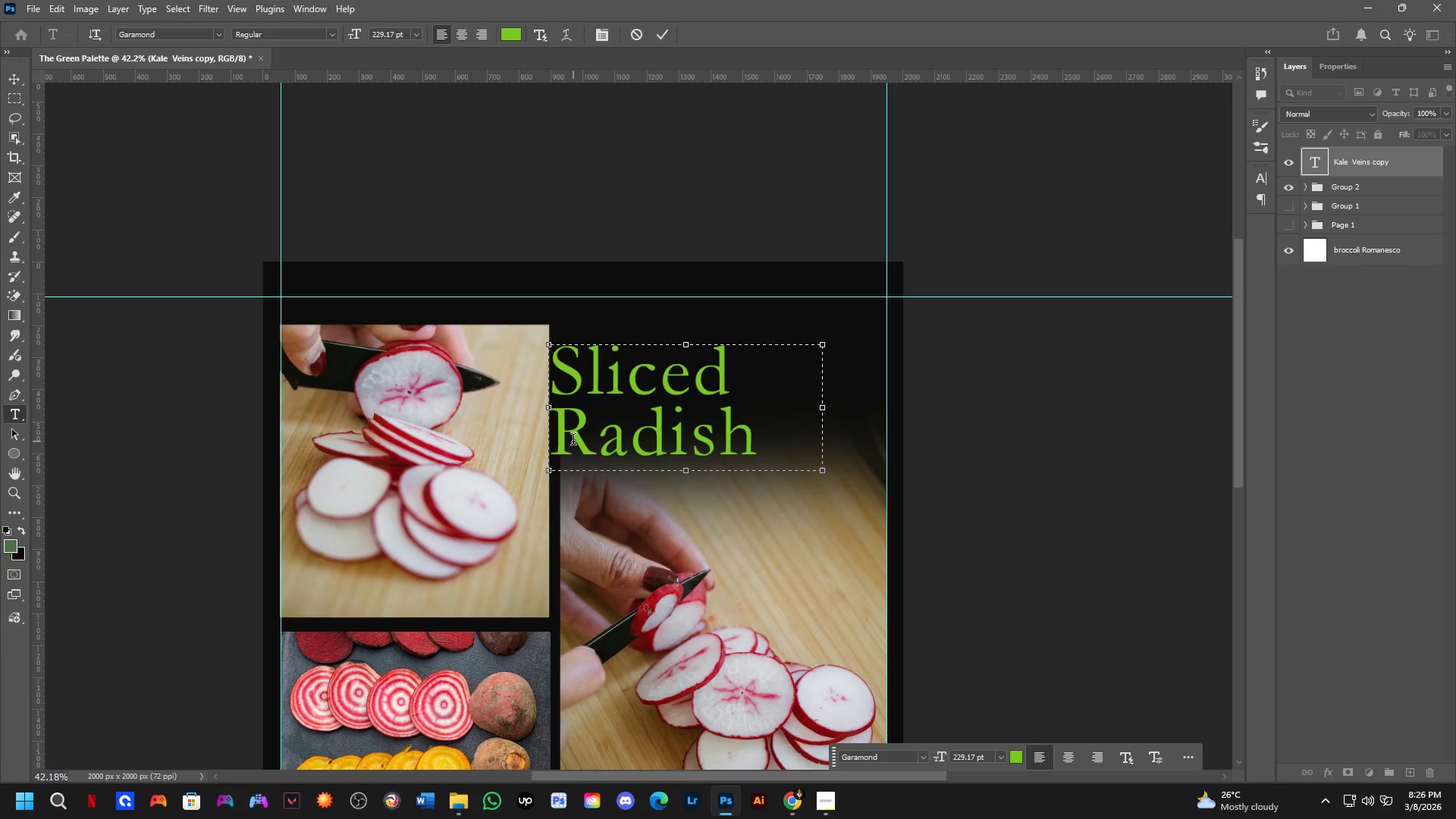 
left_click([563, 435])
 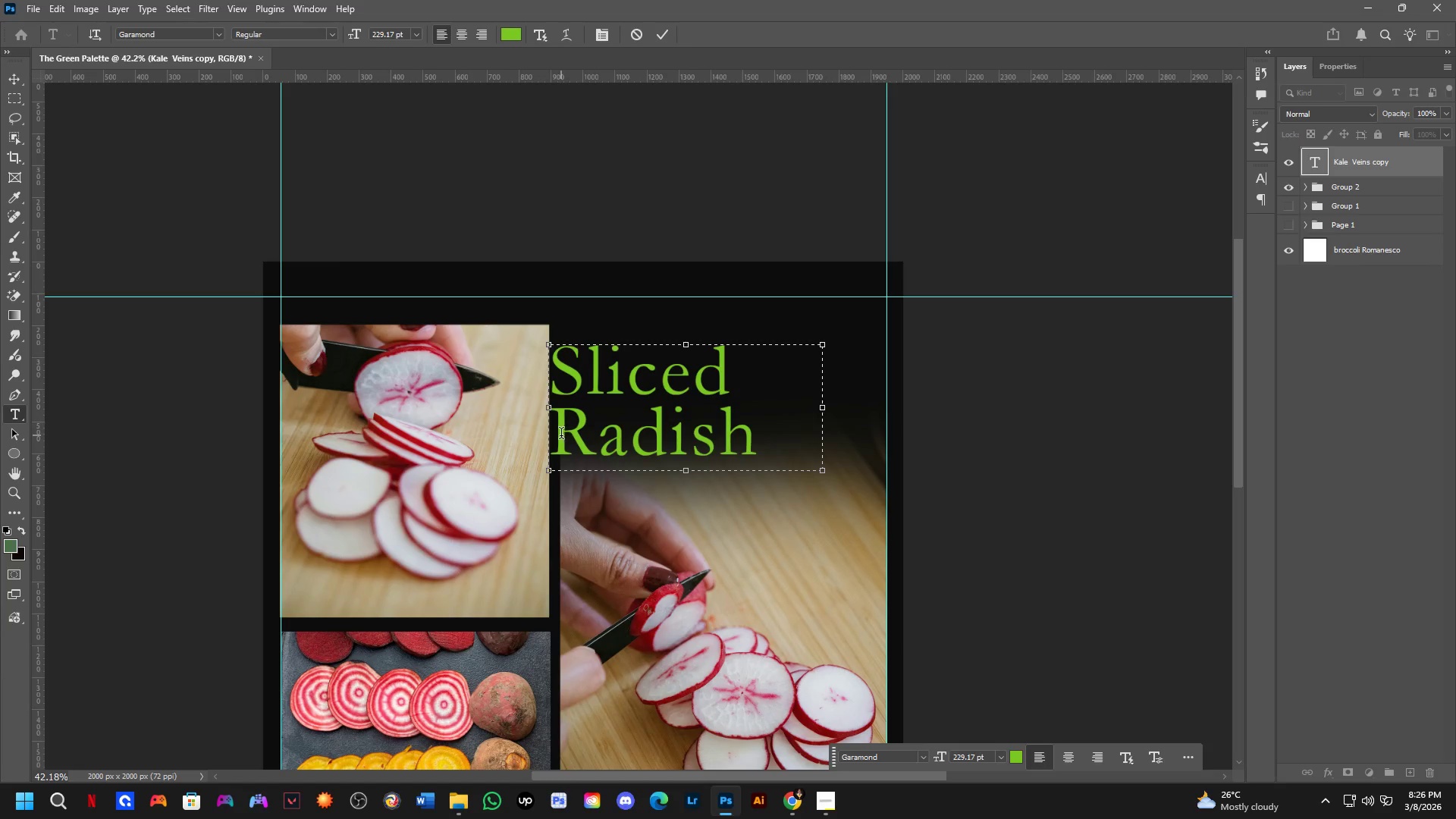 
left_click([561, 435])
 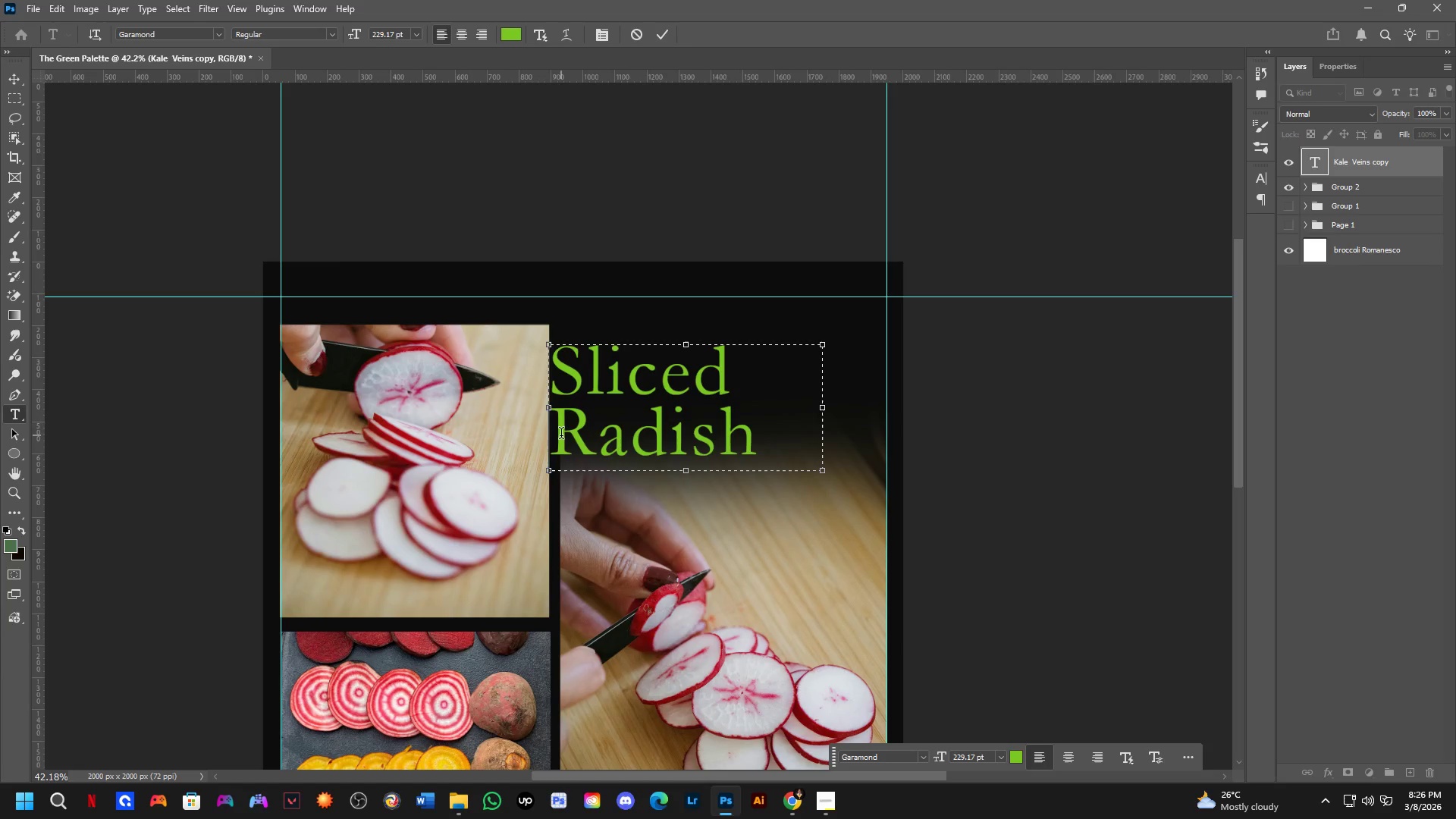 
key(Tab)
 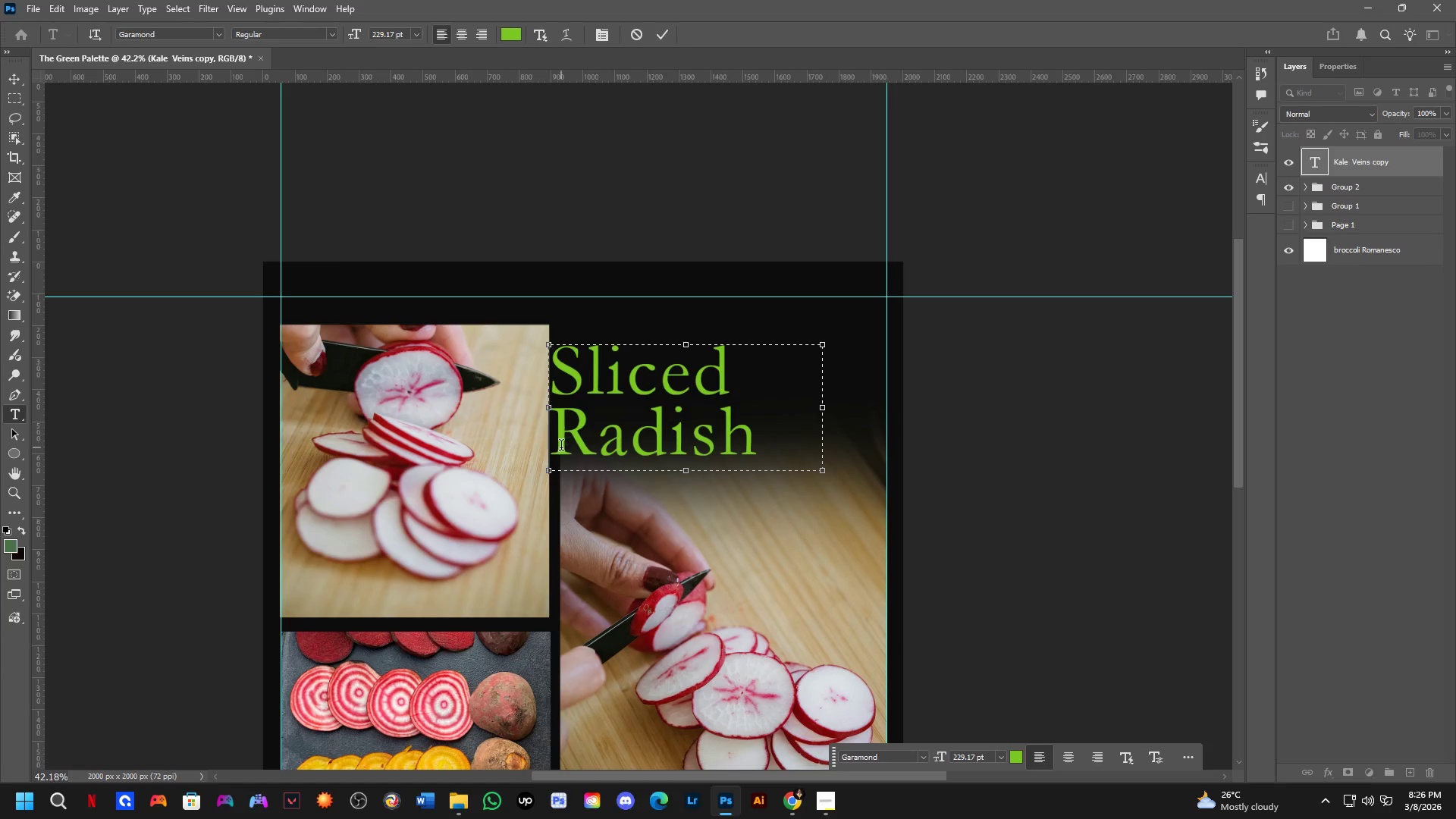 
left_click([561, 447])
 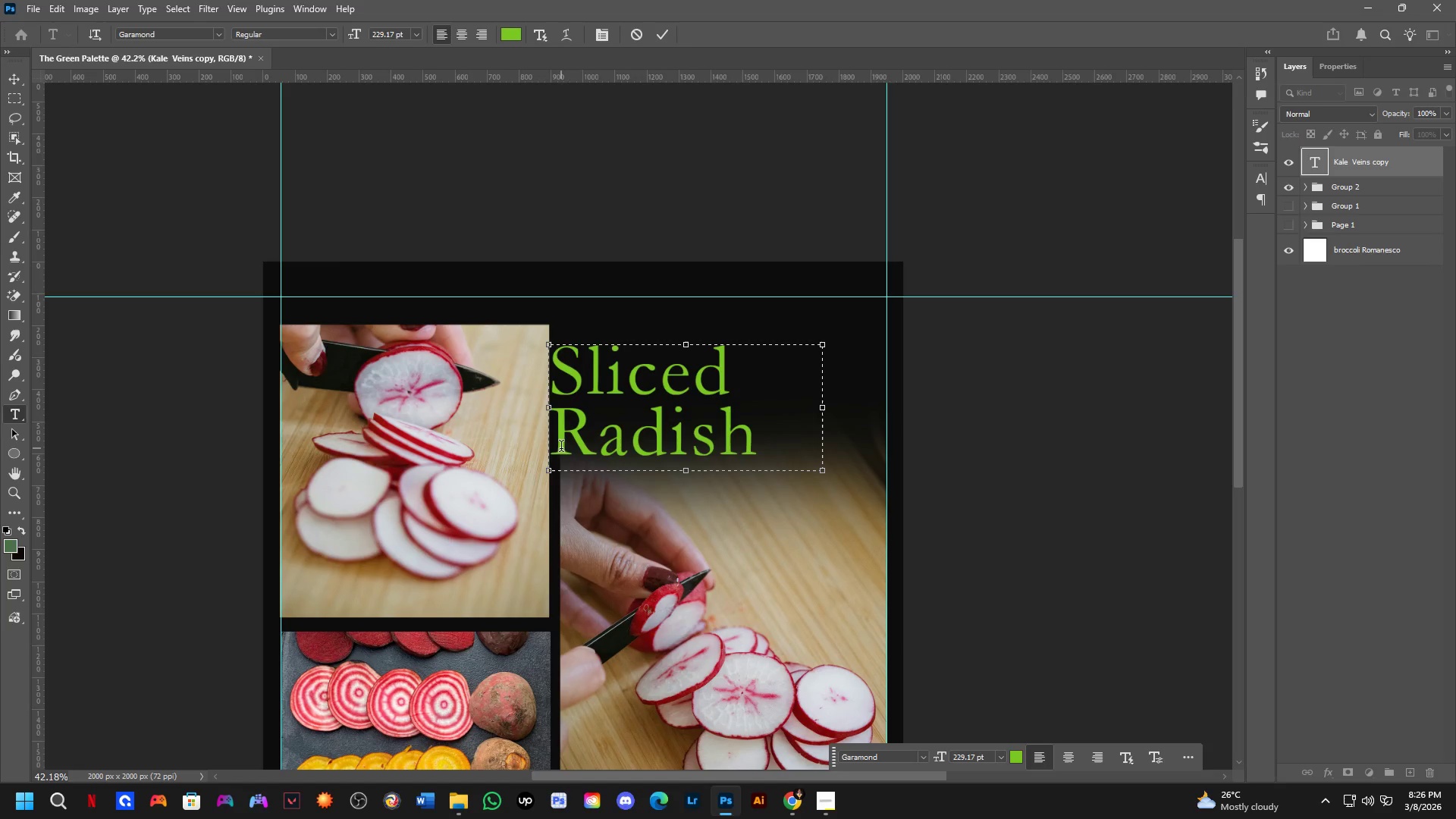 
left_click_drag(start_coordinate=[620, 448], to_coordinate=[570, 461])
 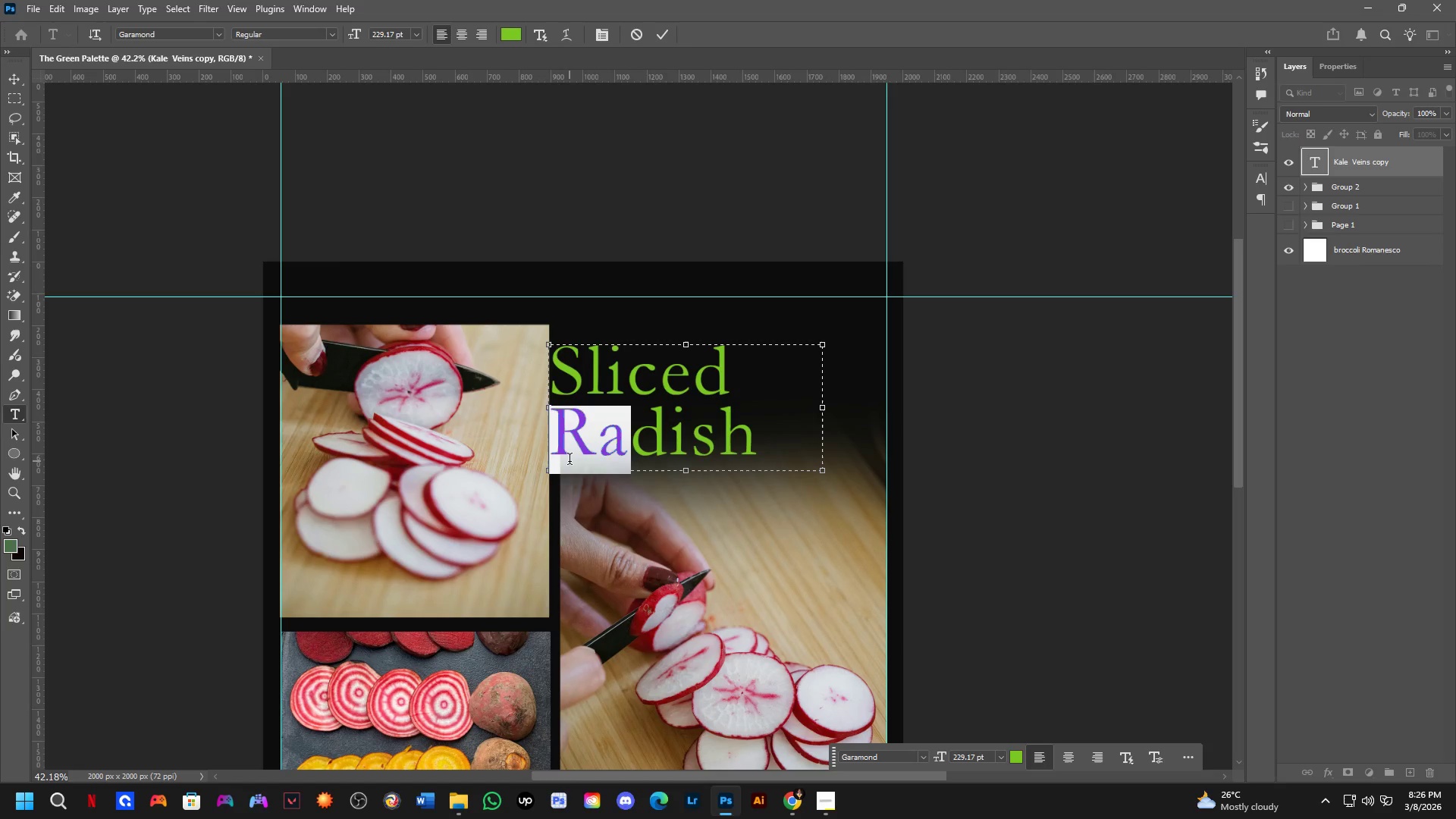 
key(ArrowLeft)
 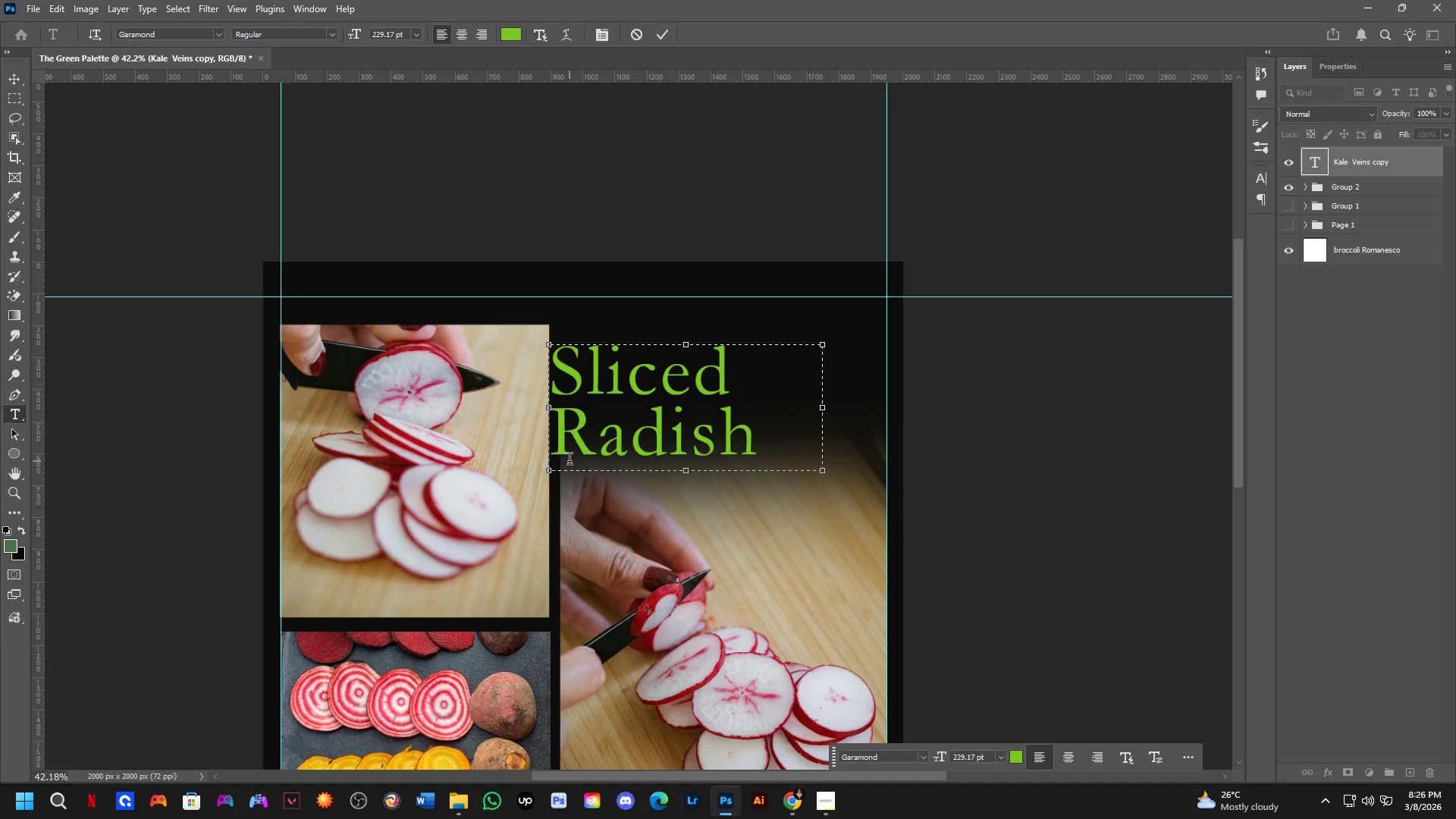 
key(Space)
 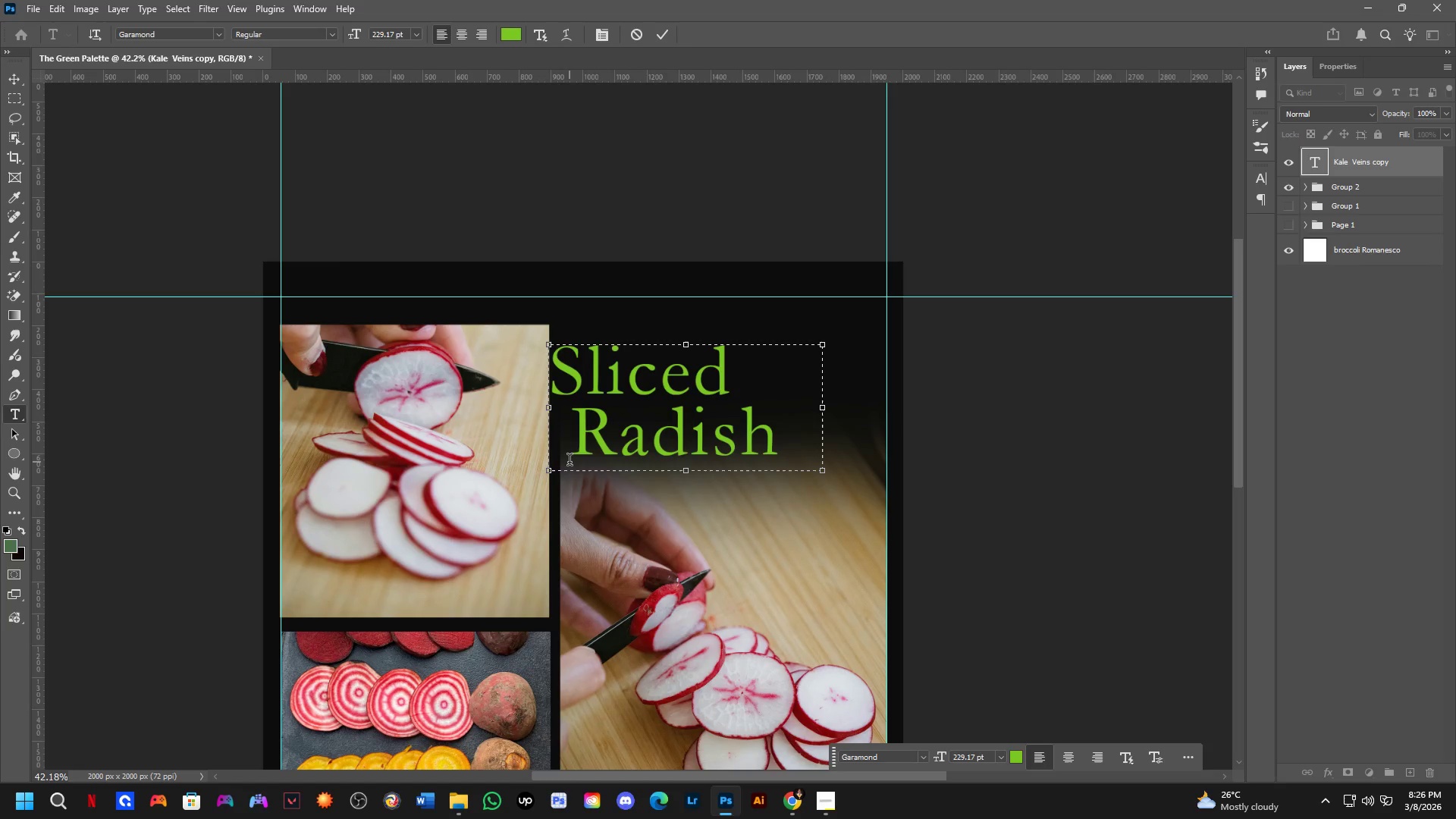 
key(NumpadEnter)
 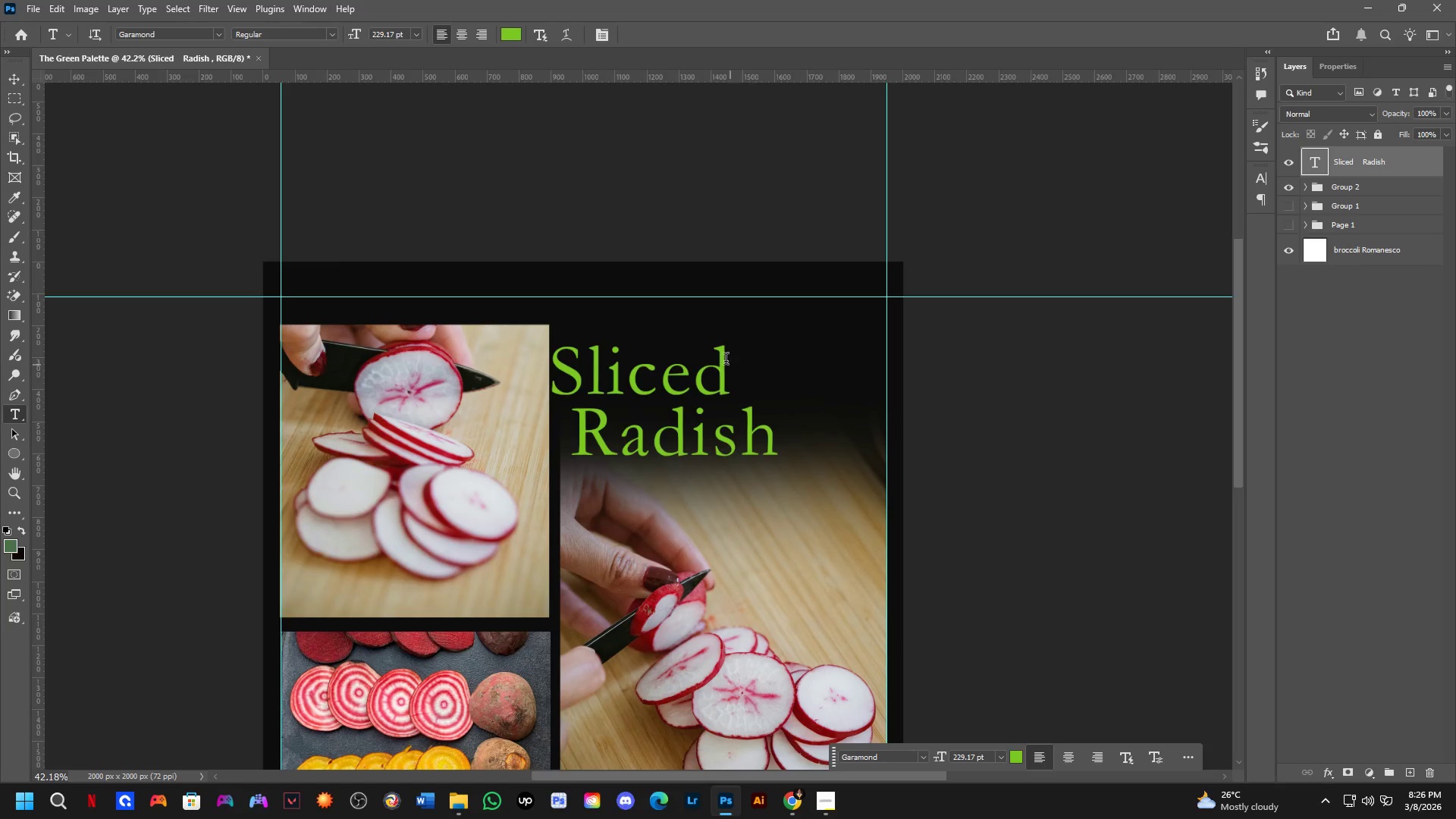 
hold_key(key=ControlLeft, duration=1.06)
left_click_drag(start_coordinate=[720, 375], to_coordinate=[748, 344])
 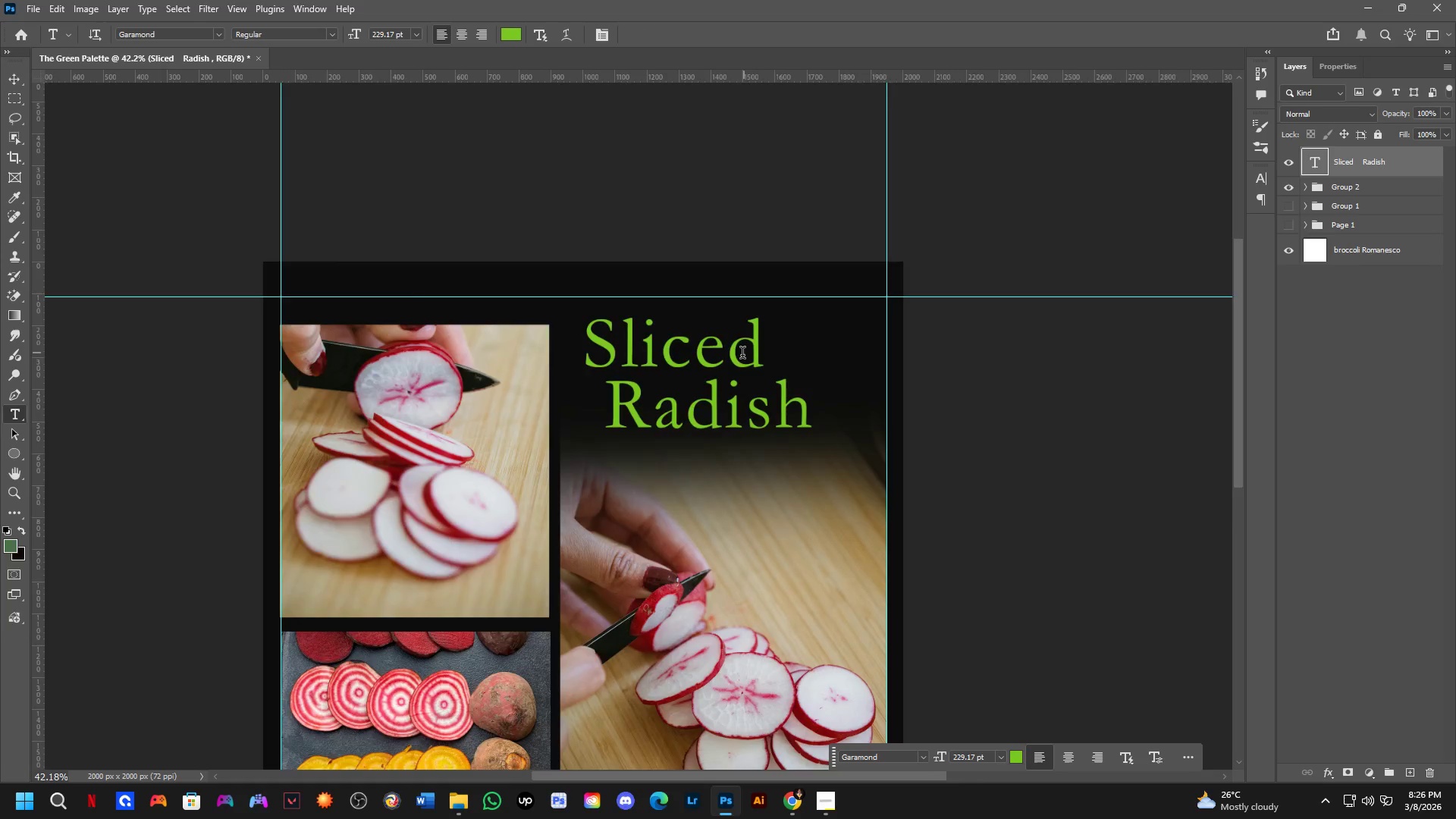 
scroll: coordinate [739, 358], scroll_direction: down, amount: 7.0
 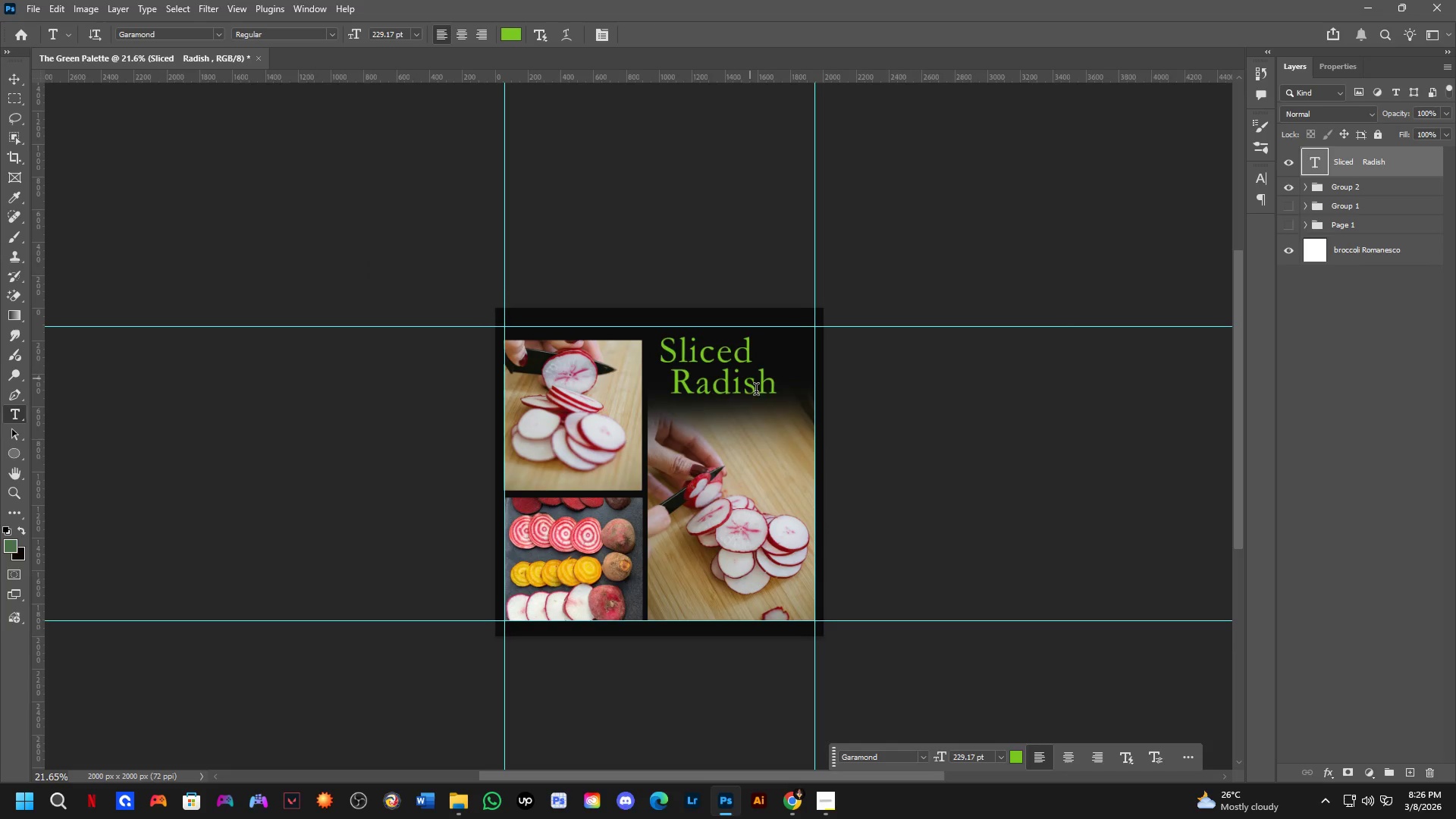 
hold_key(key=Space, duration=0.64)
 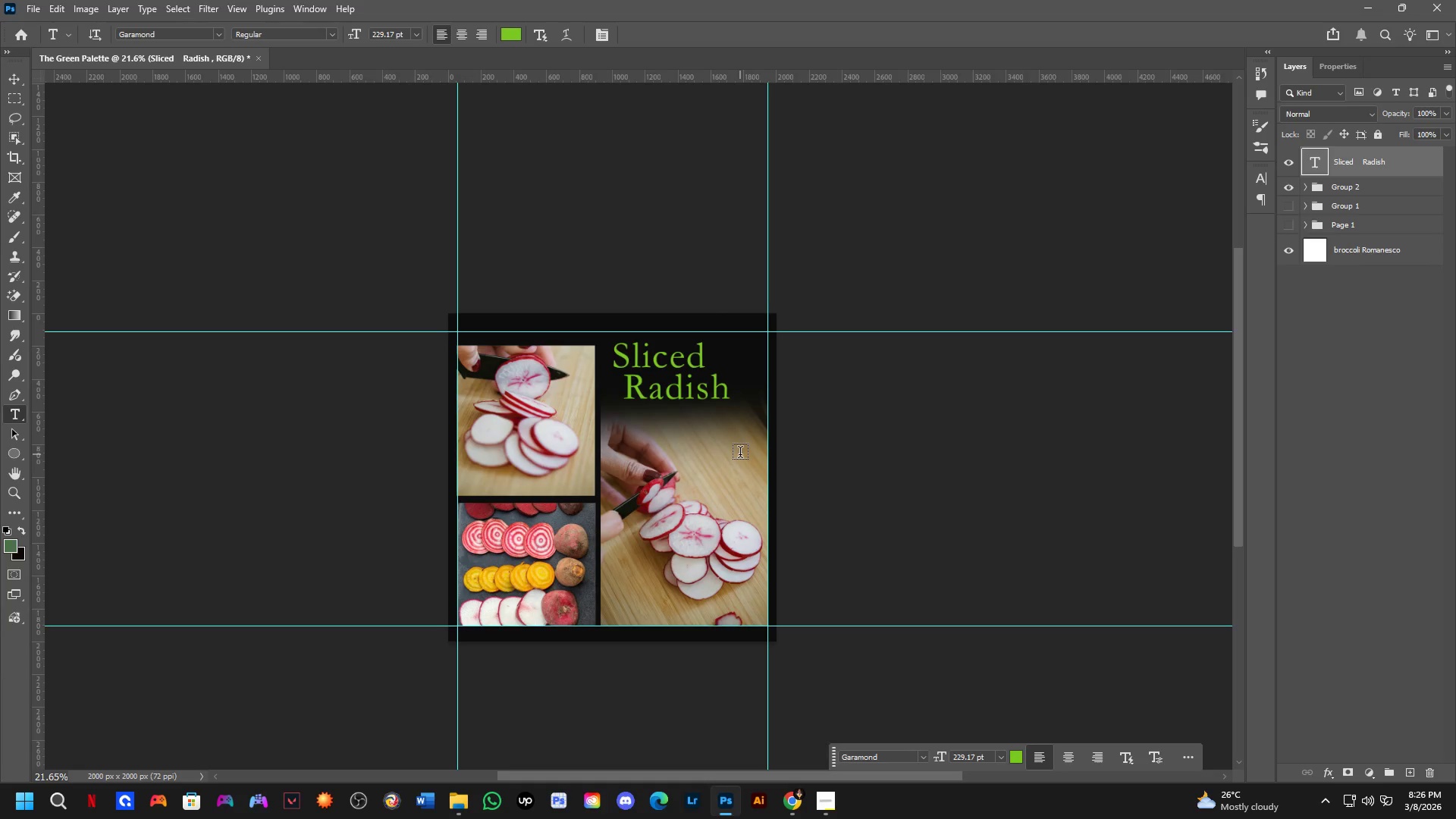 
left_click_drag(start_coordinate=[787, 447], to_coordinate=[740, 453])
 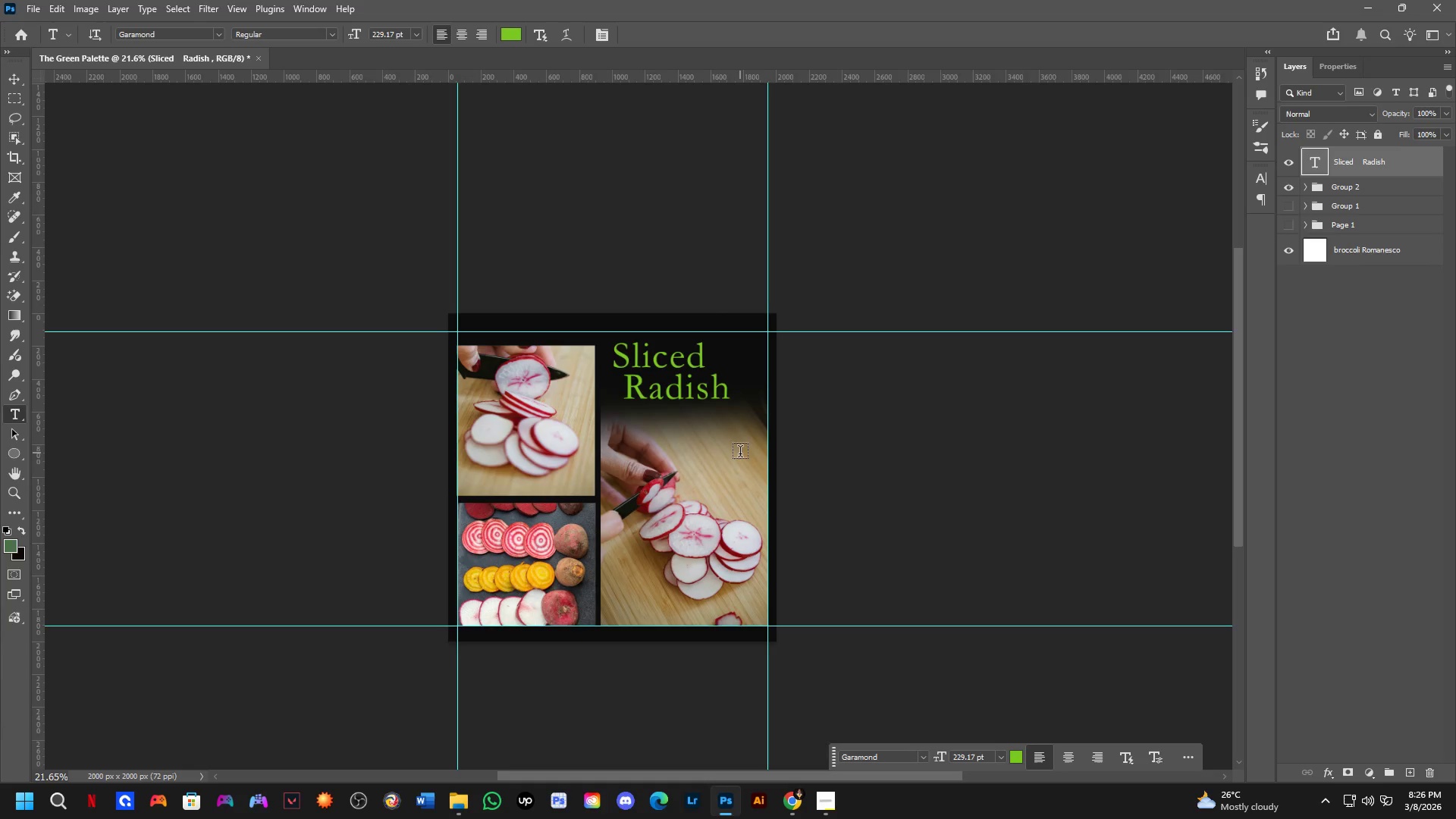 
hold_key(key=Space, duration=5.62)
 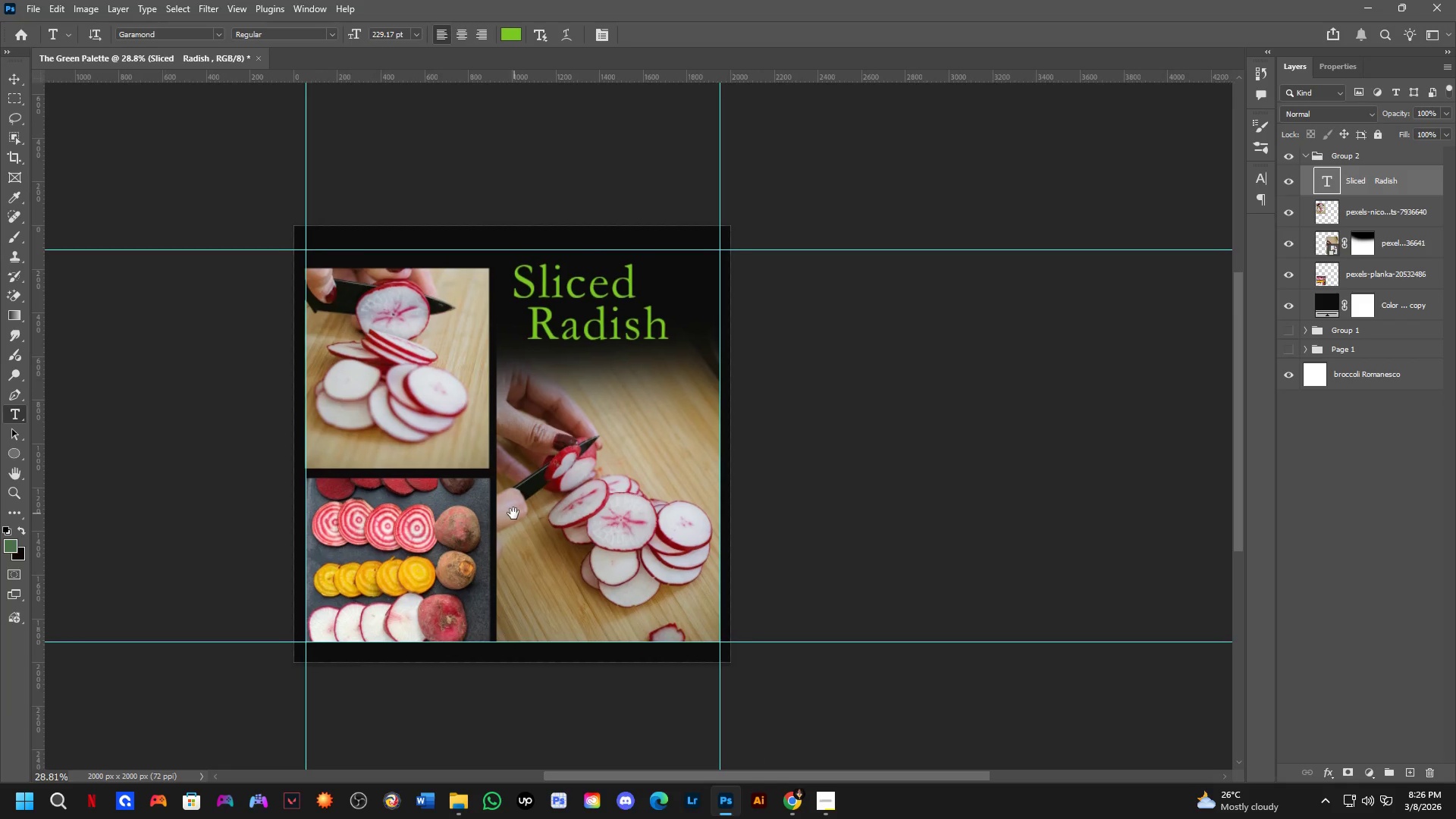 
left_click([1318, 182])
 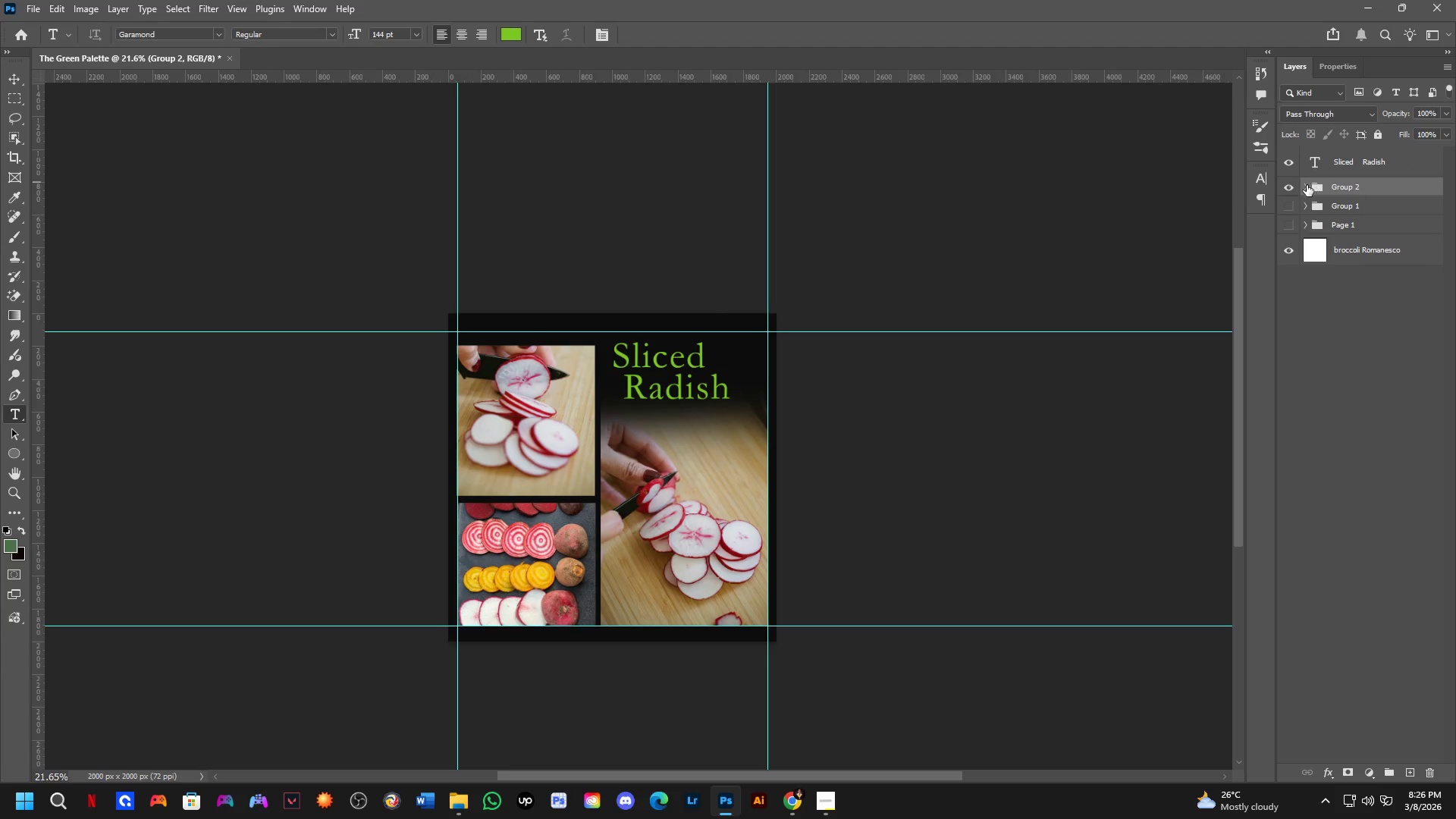 
left_click([1307, 185])
 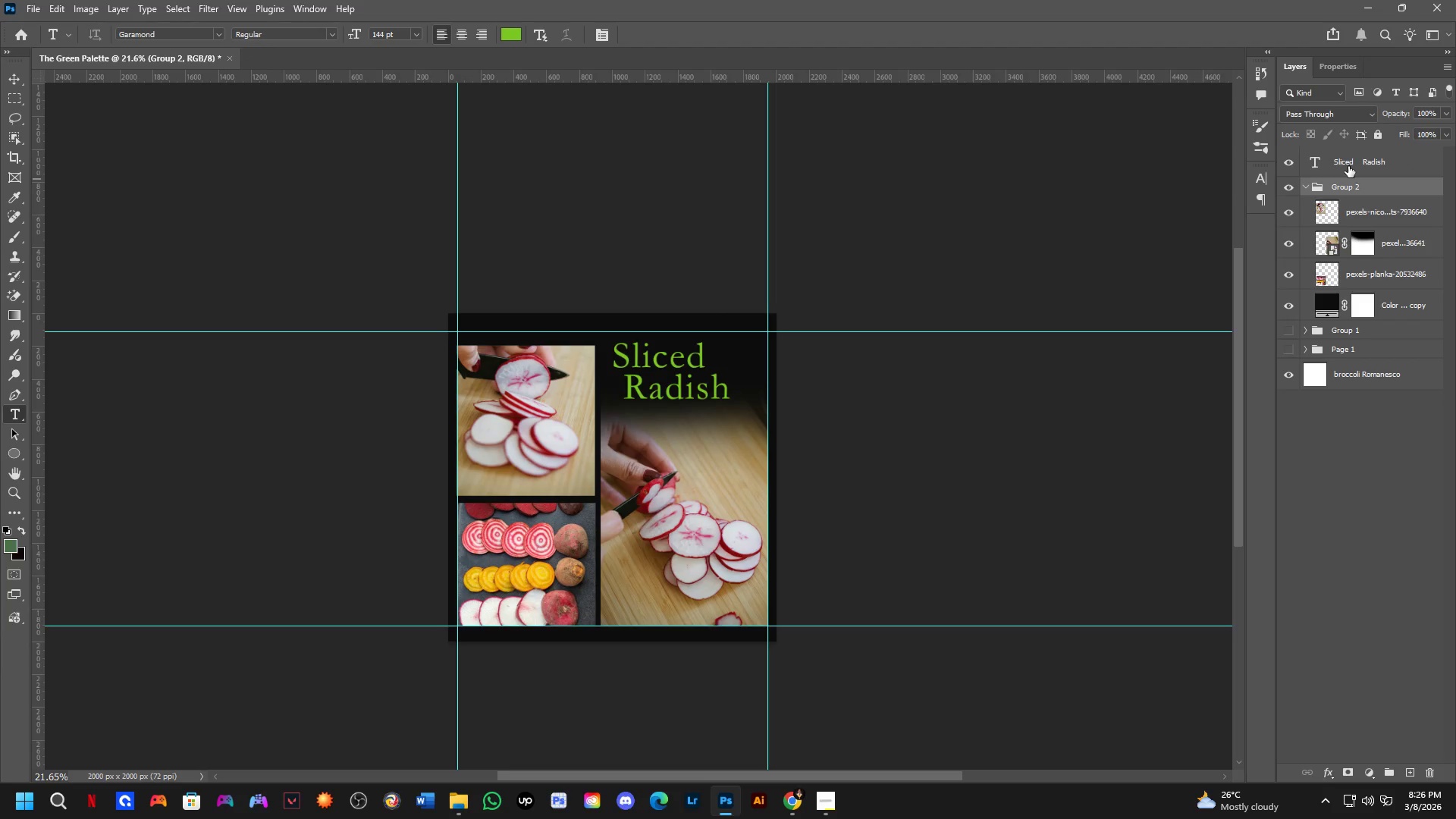 
left_click_drag(start_coordinate=[1348, 166], to_coordinate=[1351, 206])
 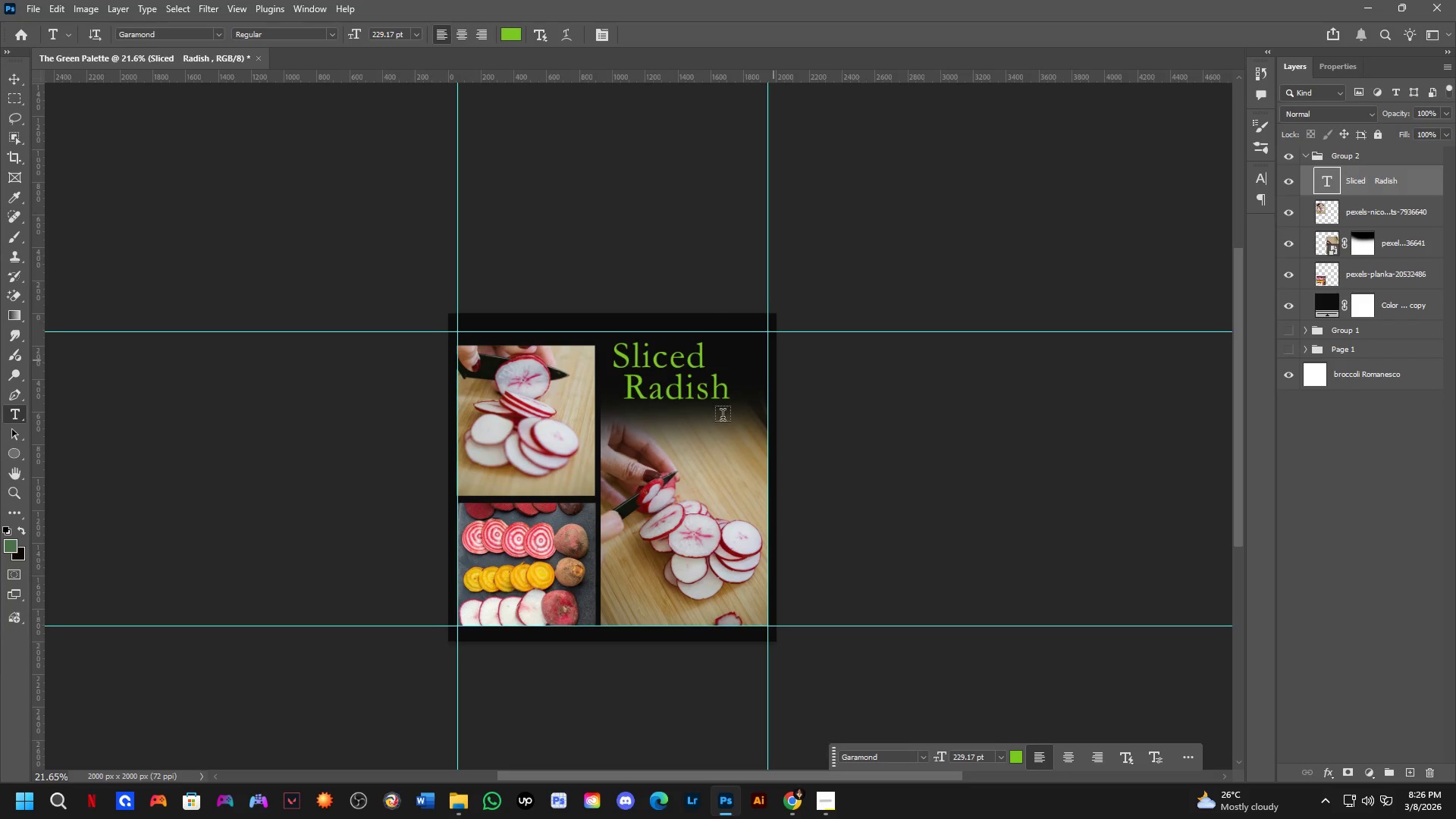 
scroll: coordinate [578, 545], scroll_direction: up, amount: 3.0
 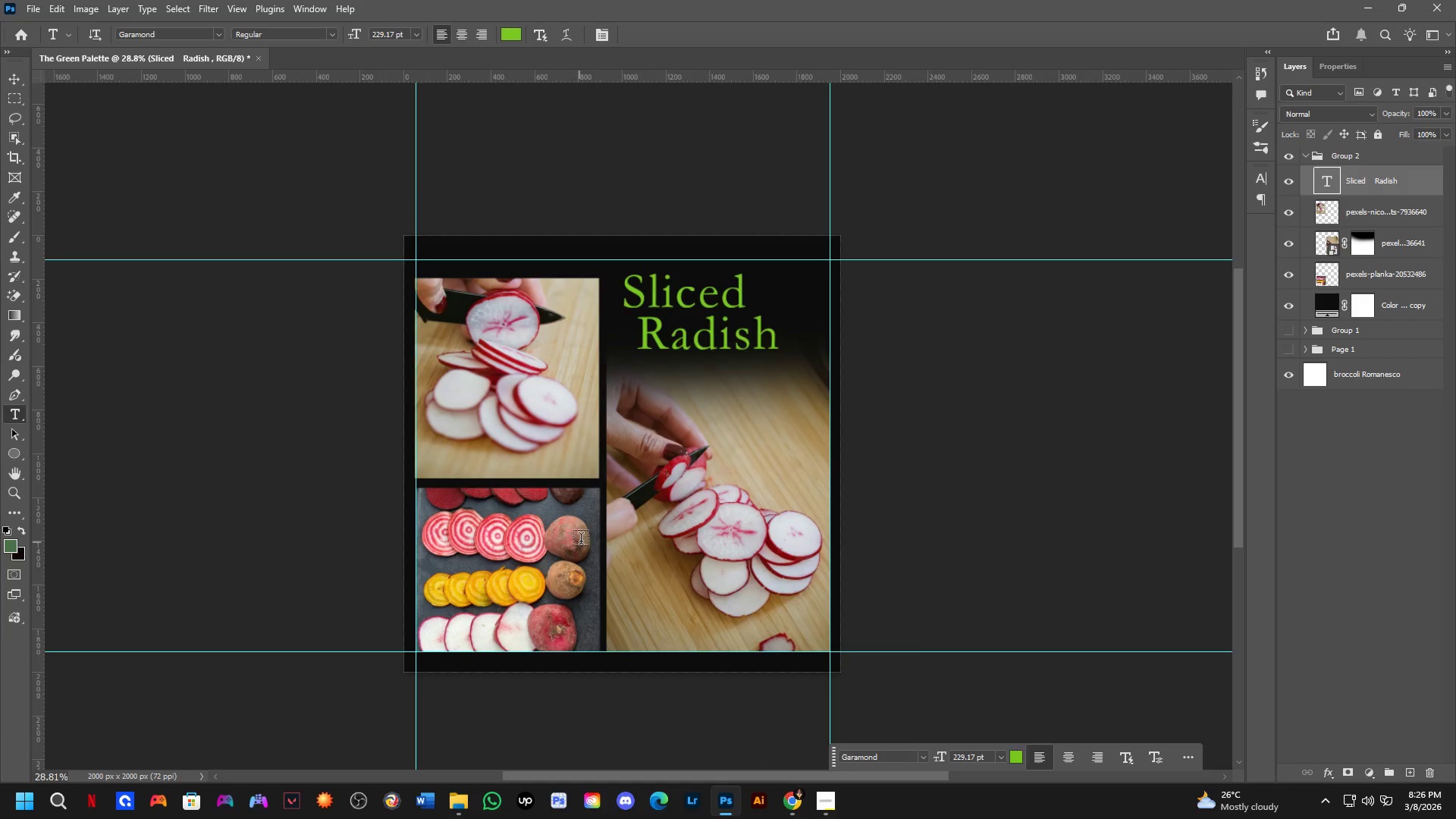 
hold_key(key=Space, duration=0.48)
 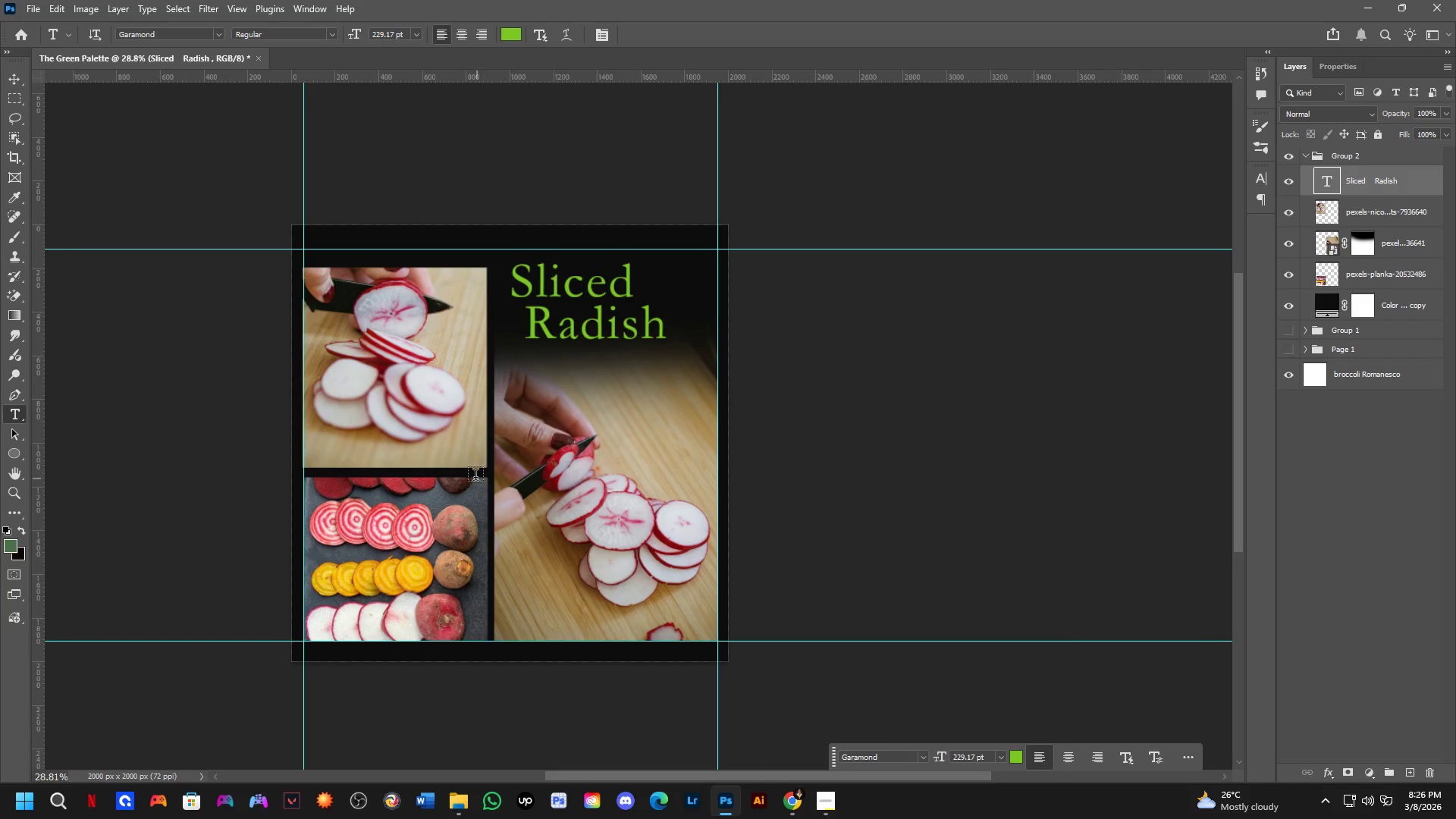 
left_click_drag(start_coordinate=[625, 523], to_coordinate=[513, 513])
 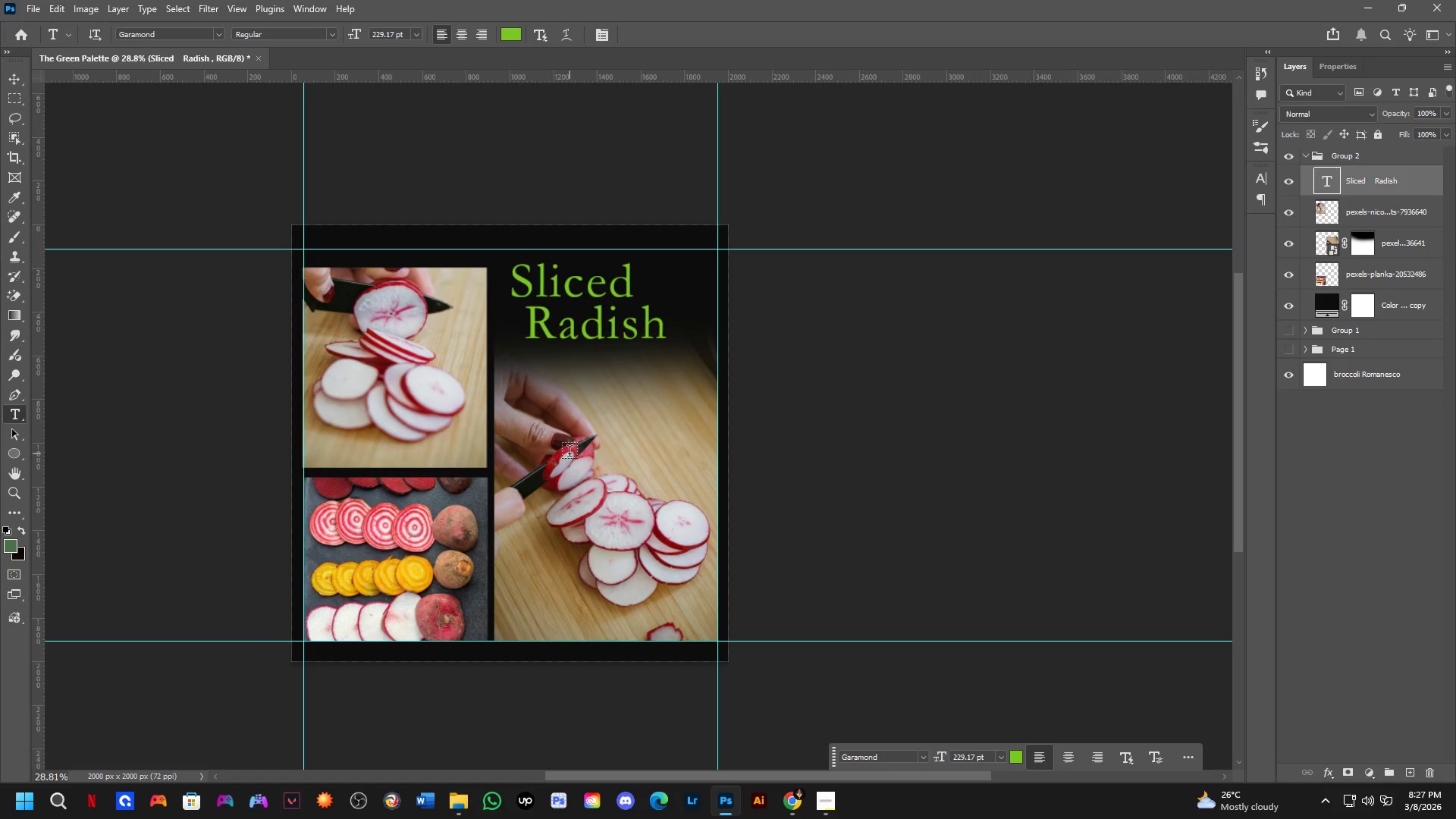 
wait(18.44)
 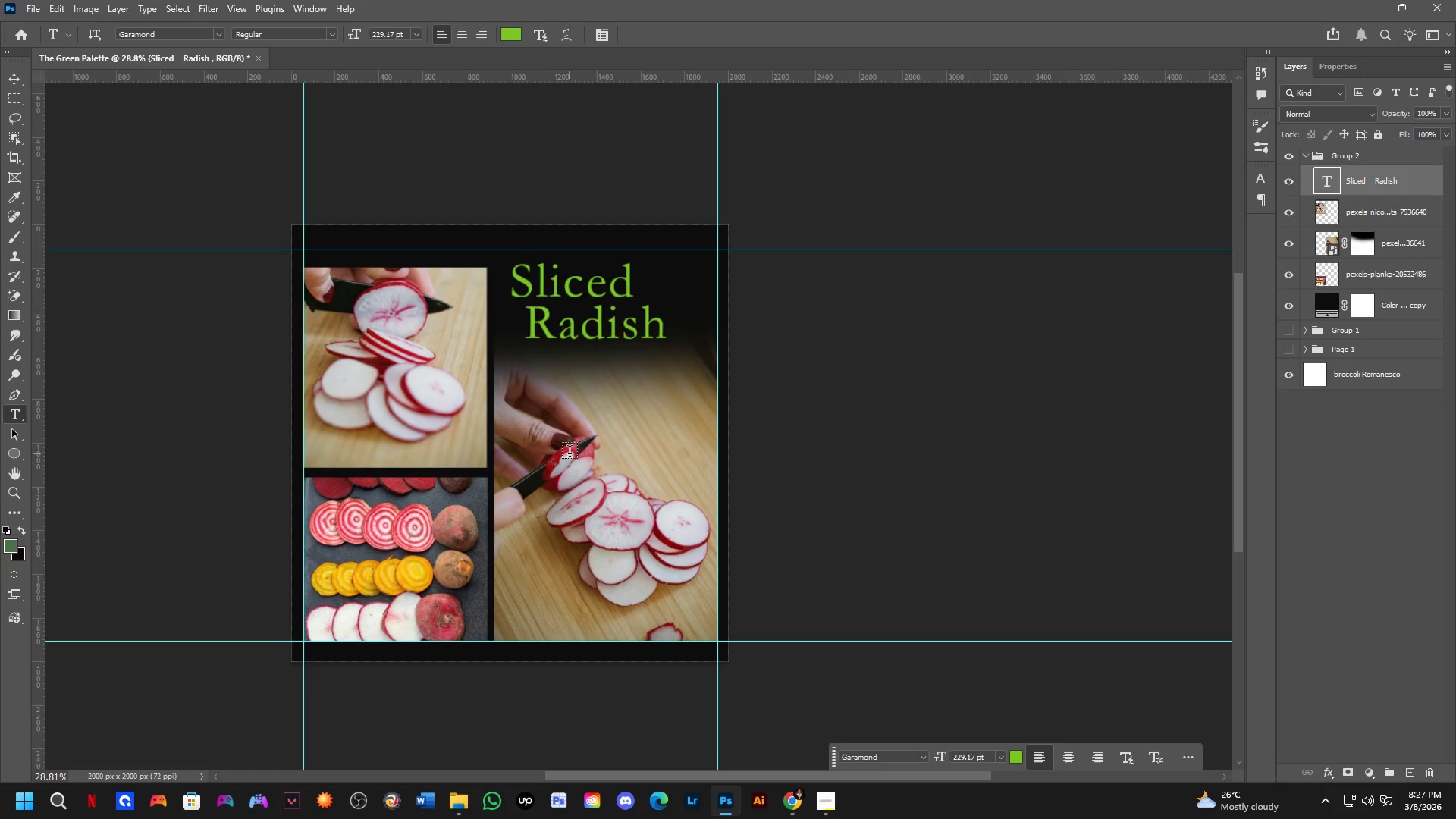 
scroll: coordinate [550, 450], scroll_direction: up, amount: 6.0
 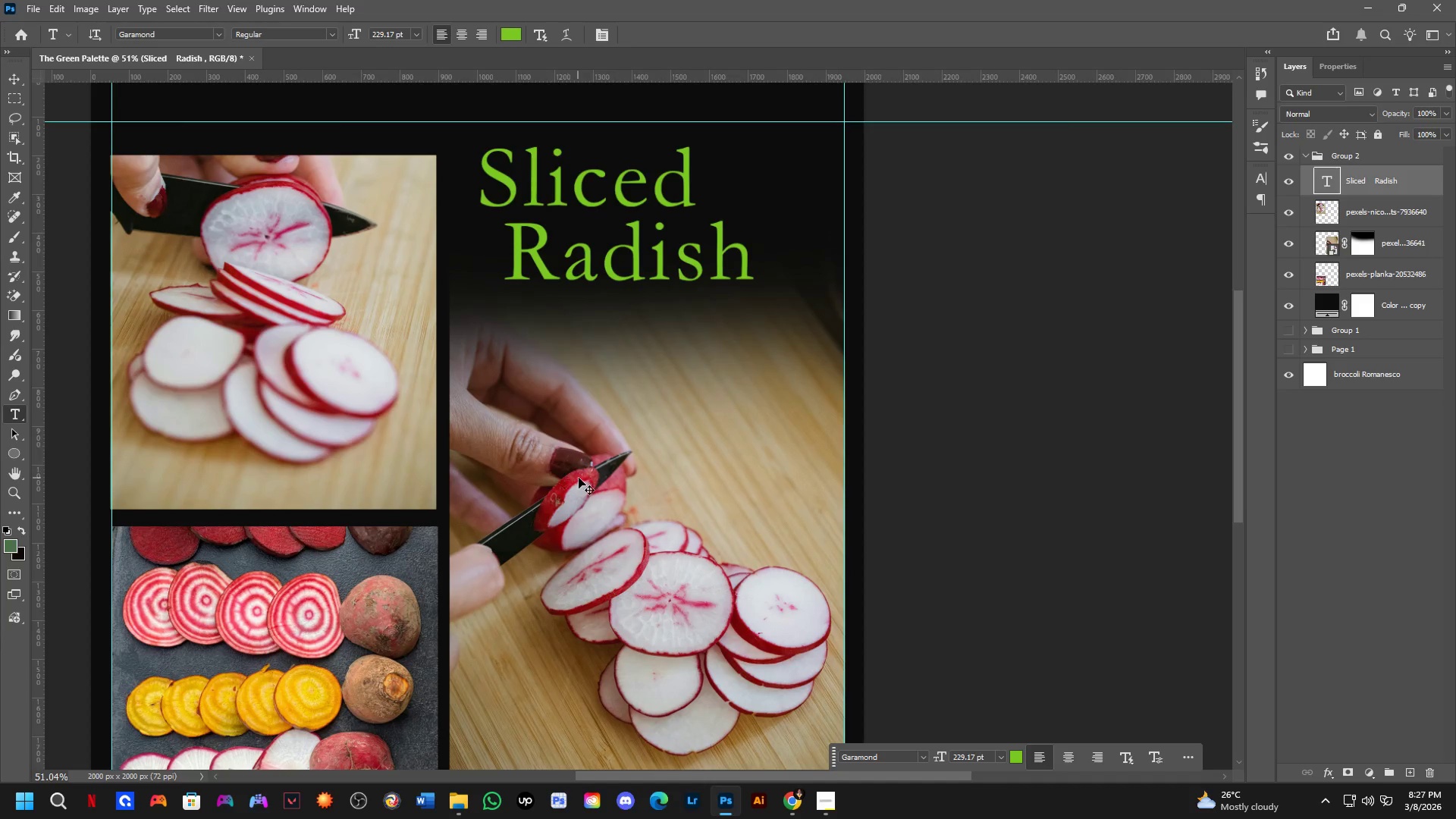 
hold_key(key=ControlLeft, duration=0.38)
left_click([582, 476])
 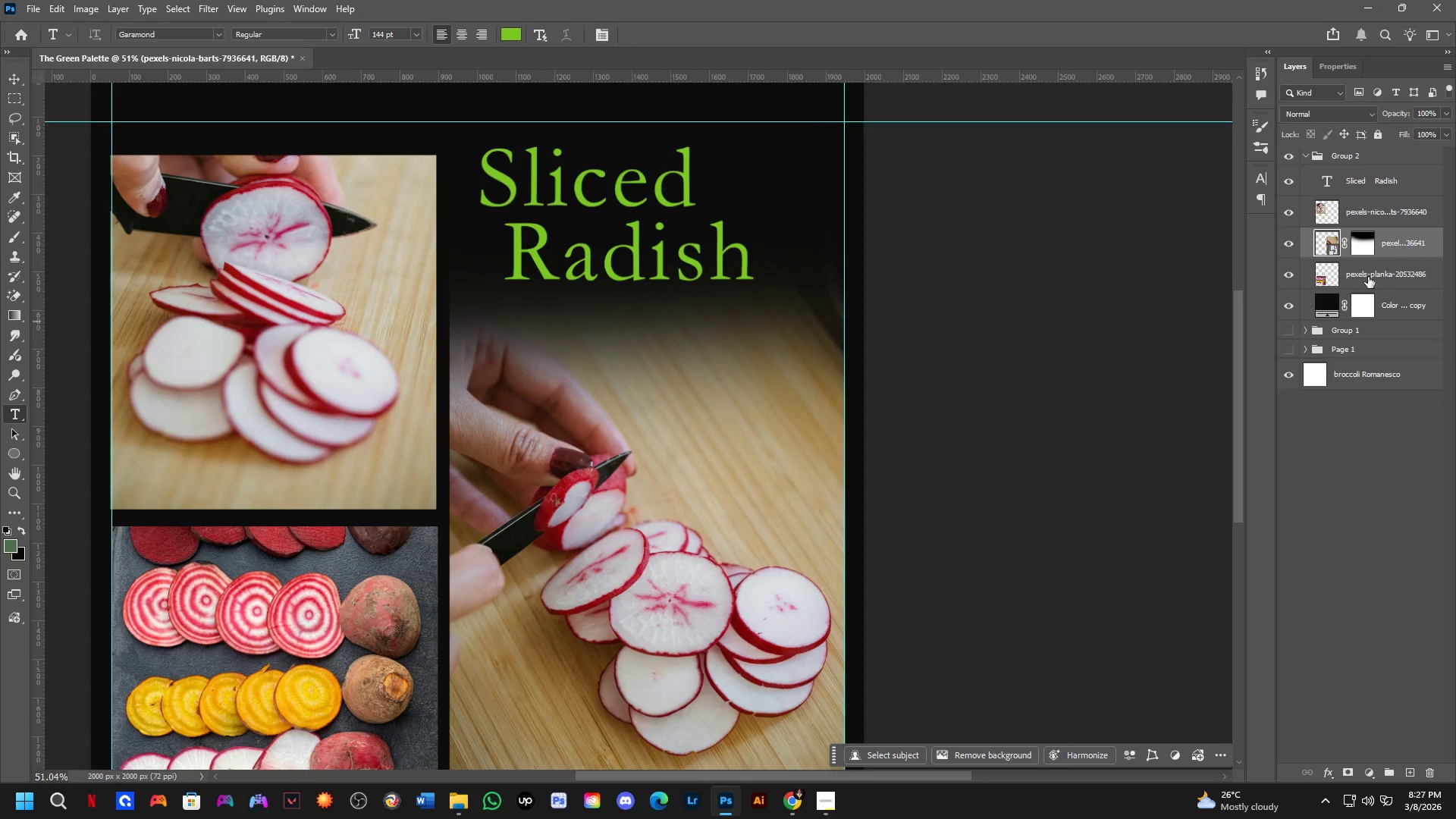 
hold_key(key=ControlLeft, duration=0.75)
 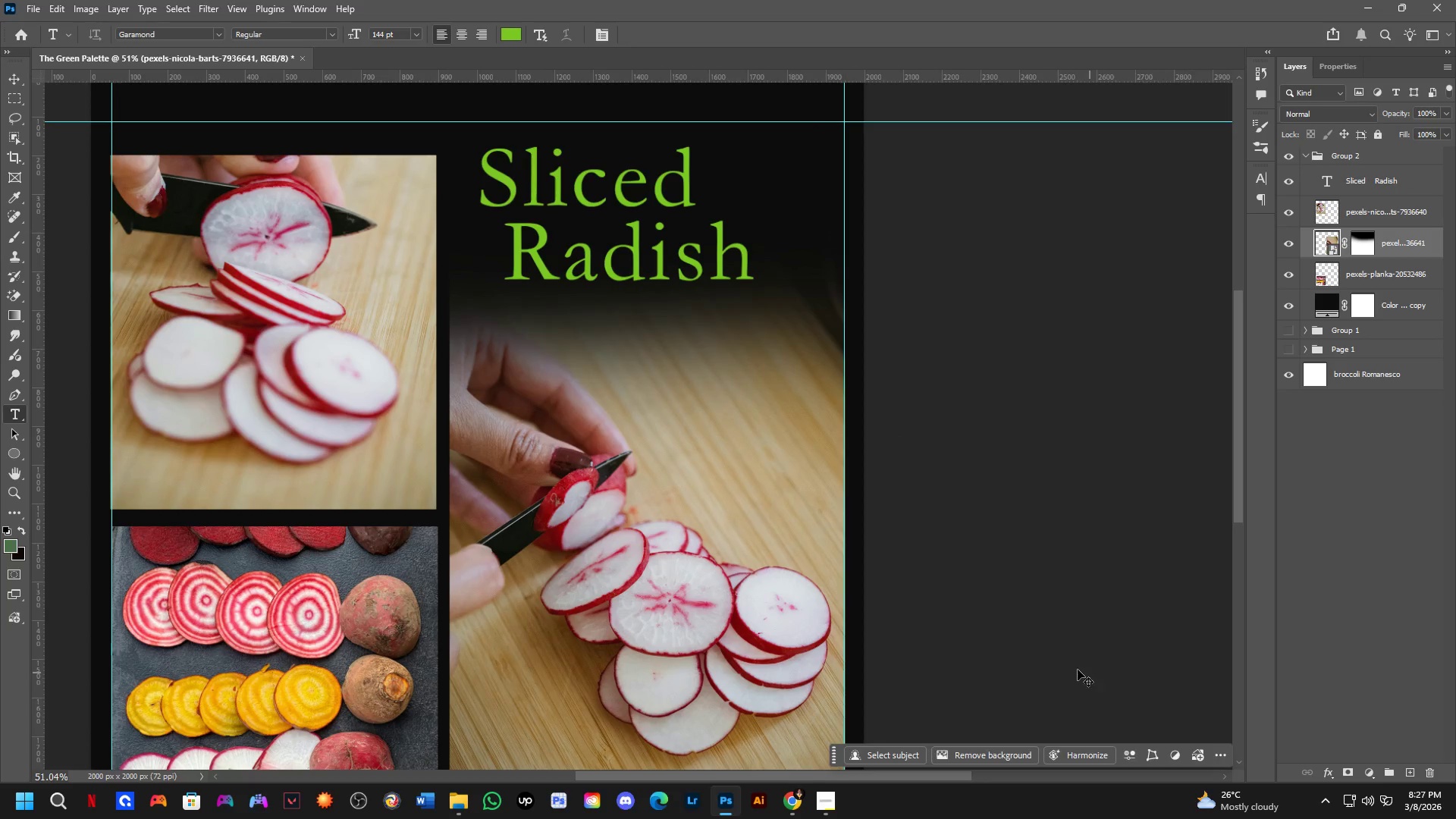 
hold_key(key=ShiftLeft, duration=0.7)
 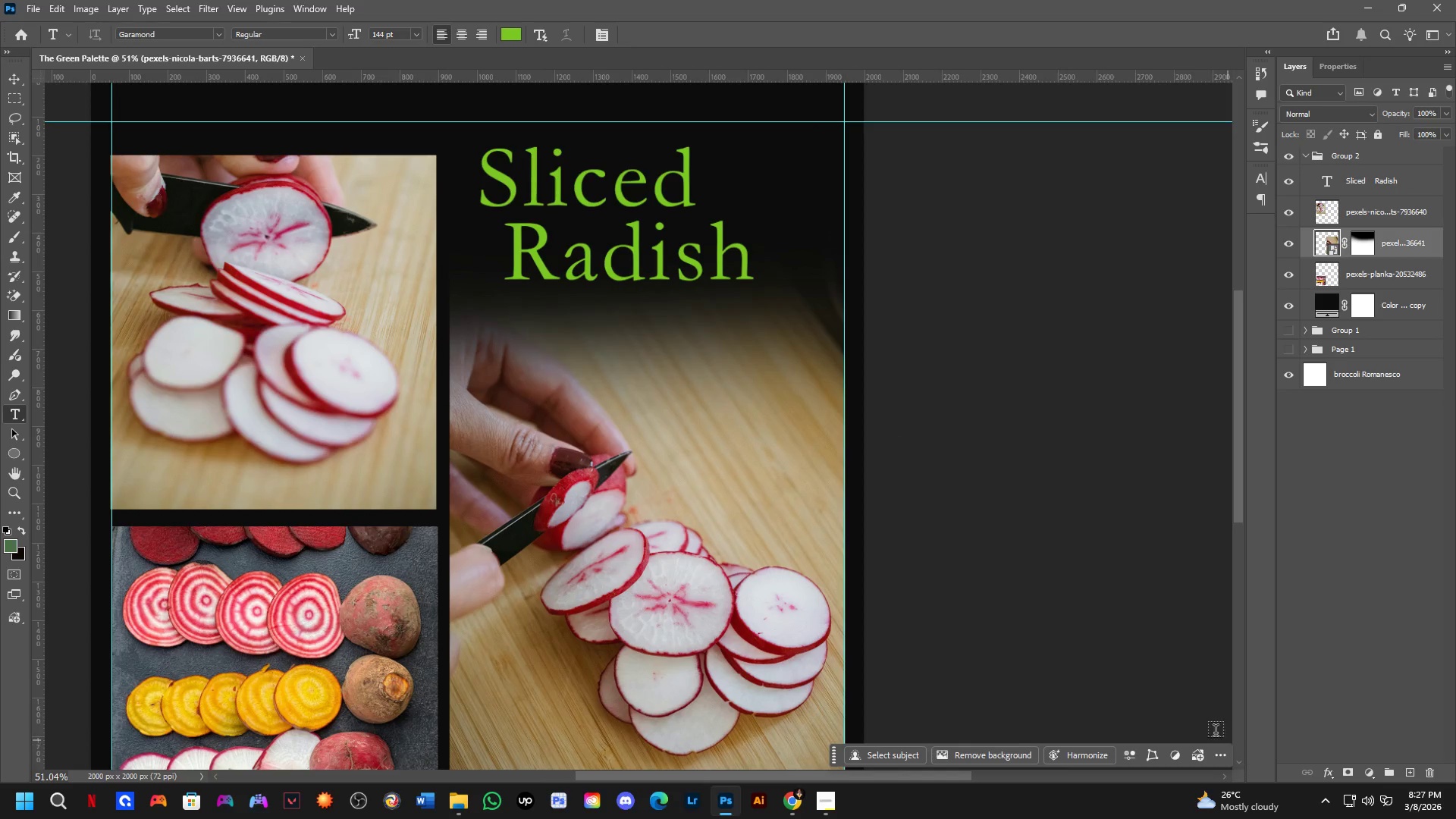 
key(Control+ControlLeft)
 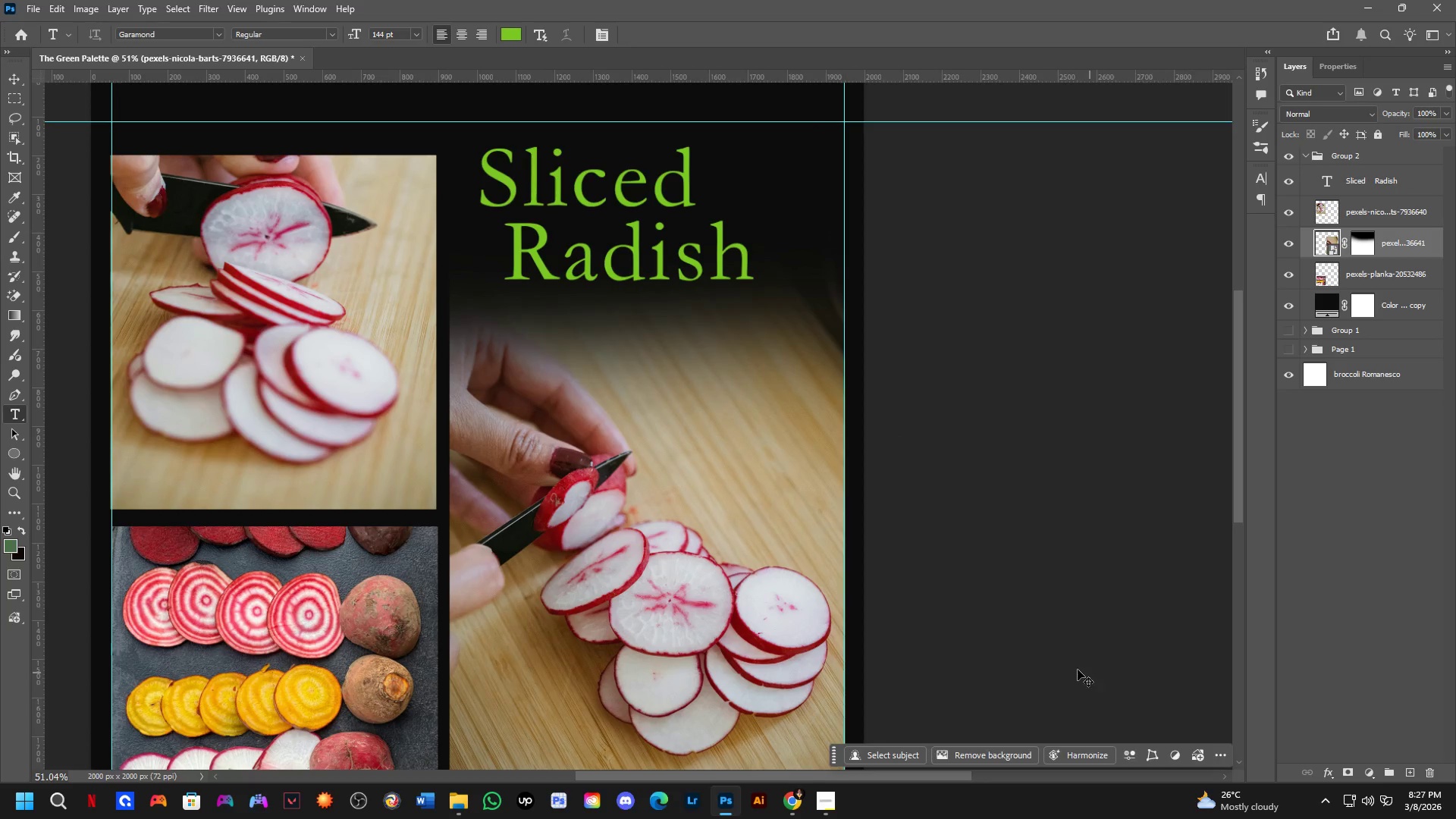 
key(Control+Shift+ShiftLeft)
 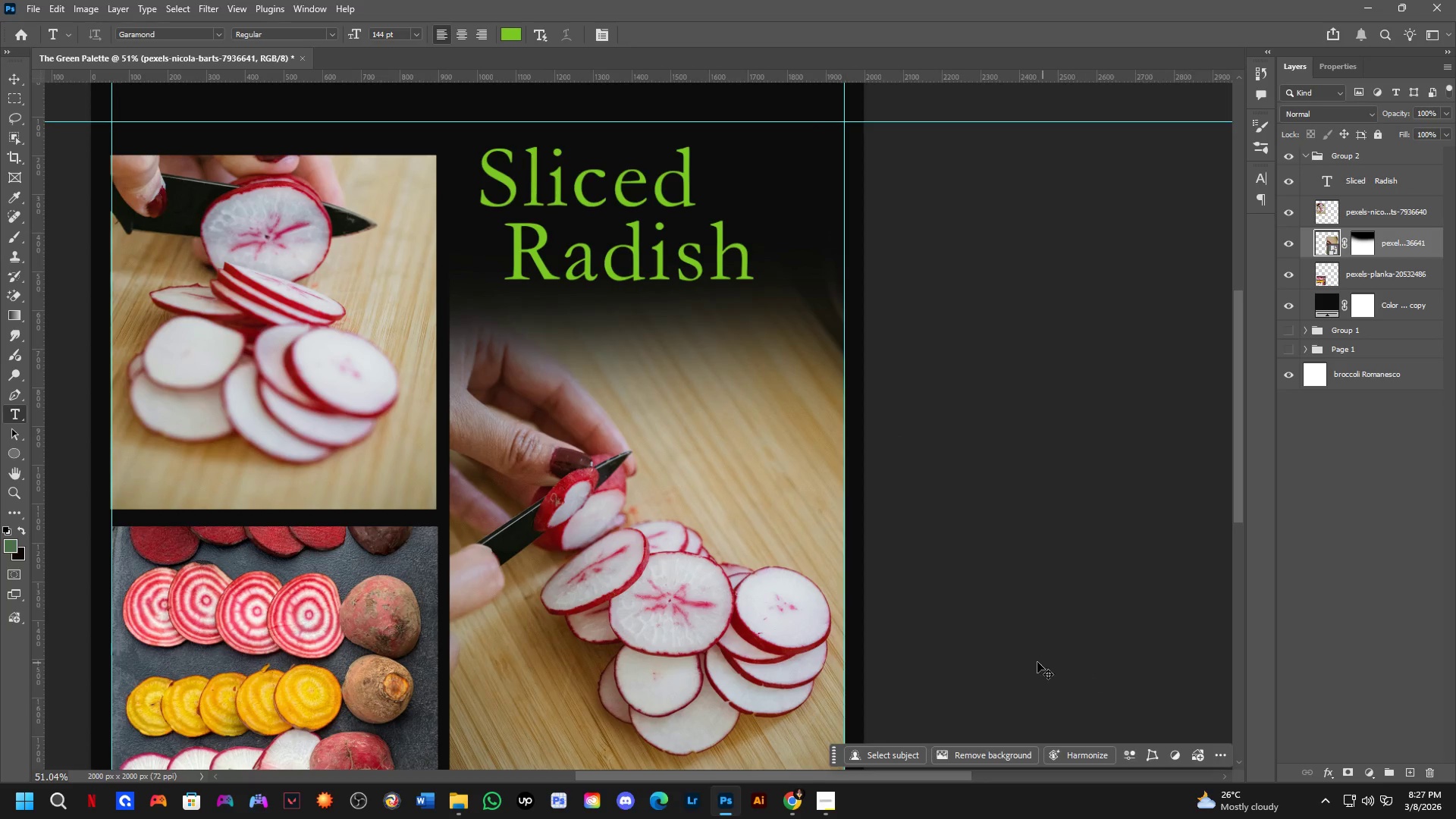 
key(Control+Shift+A)
 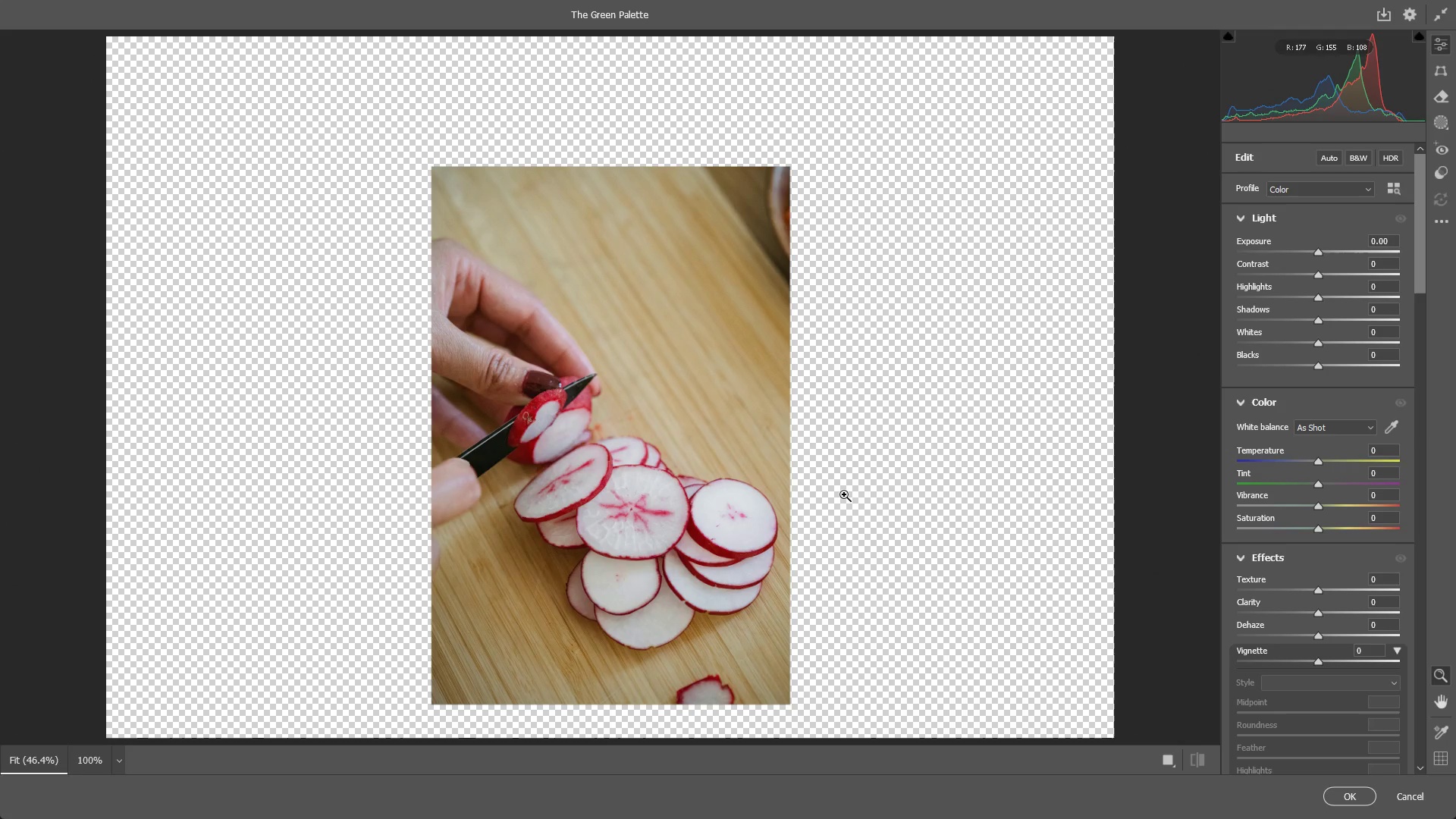 
wait(35.62)
 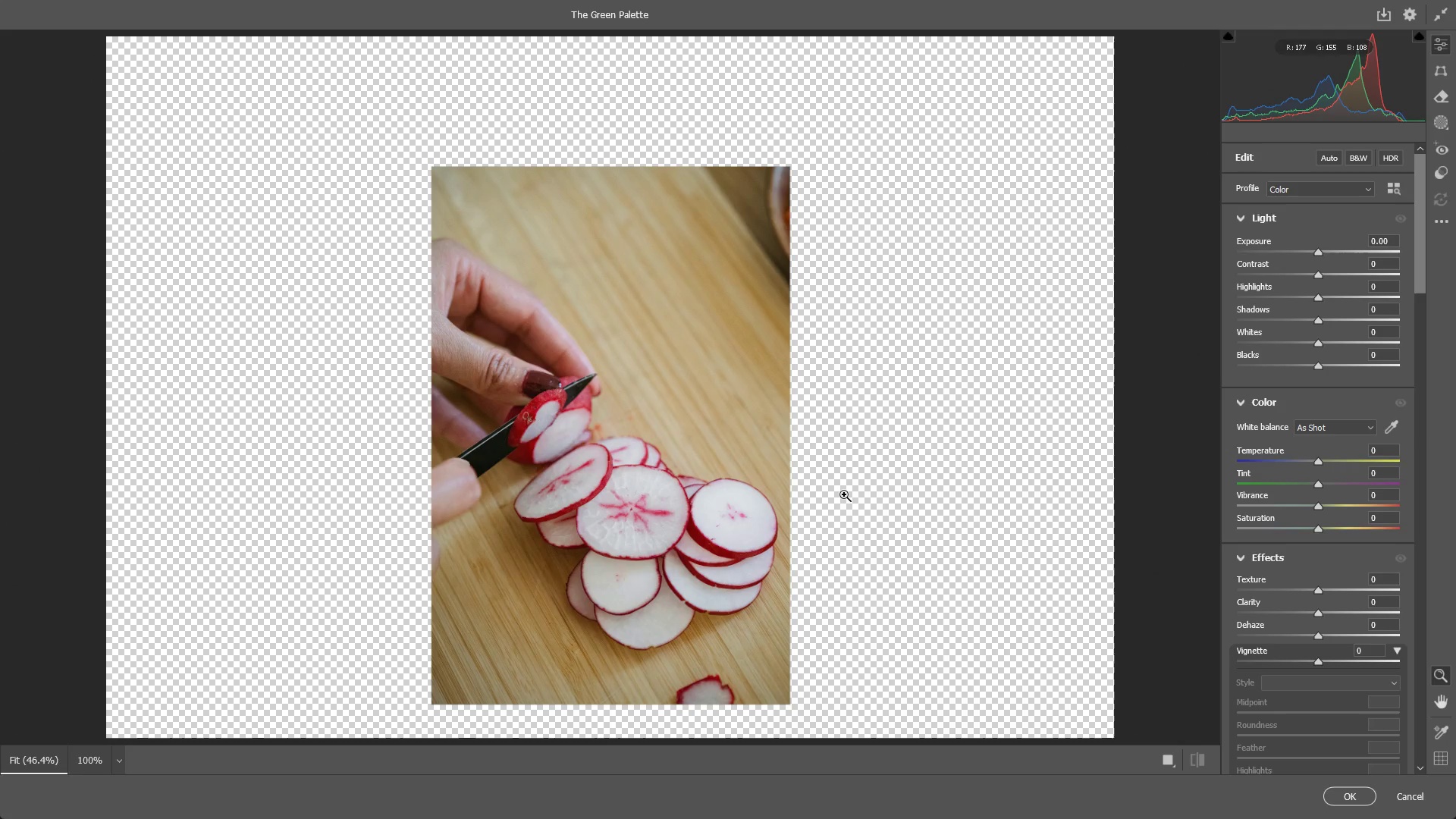 
left_click_drag(start_coordinate=[605, 428], to_coordinate=[620, 427])
 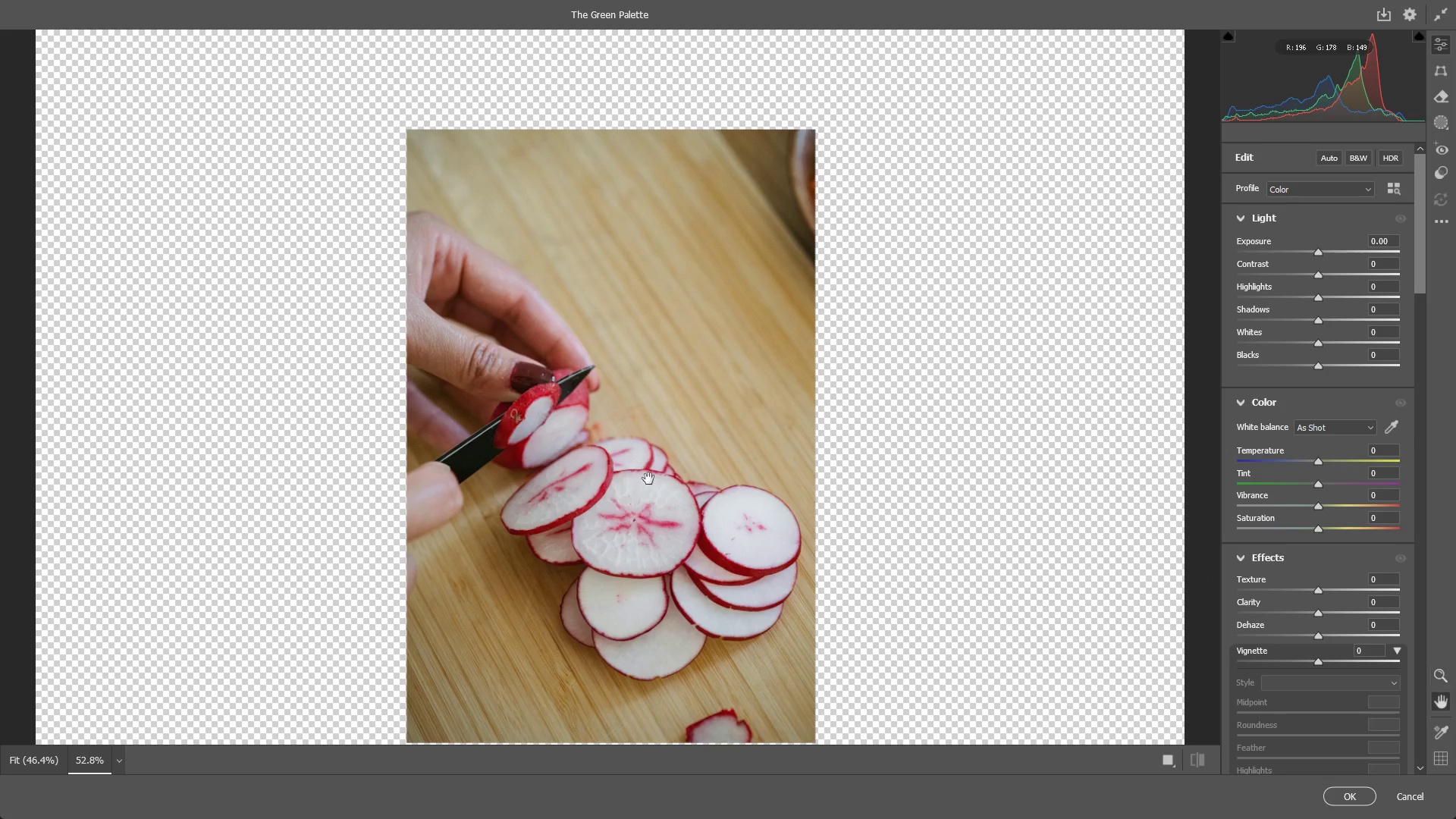 
hold_key(key=Space, duration=0.55)
 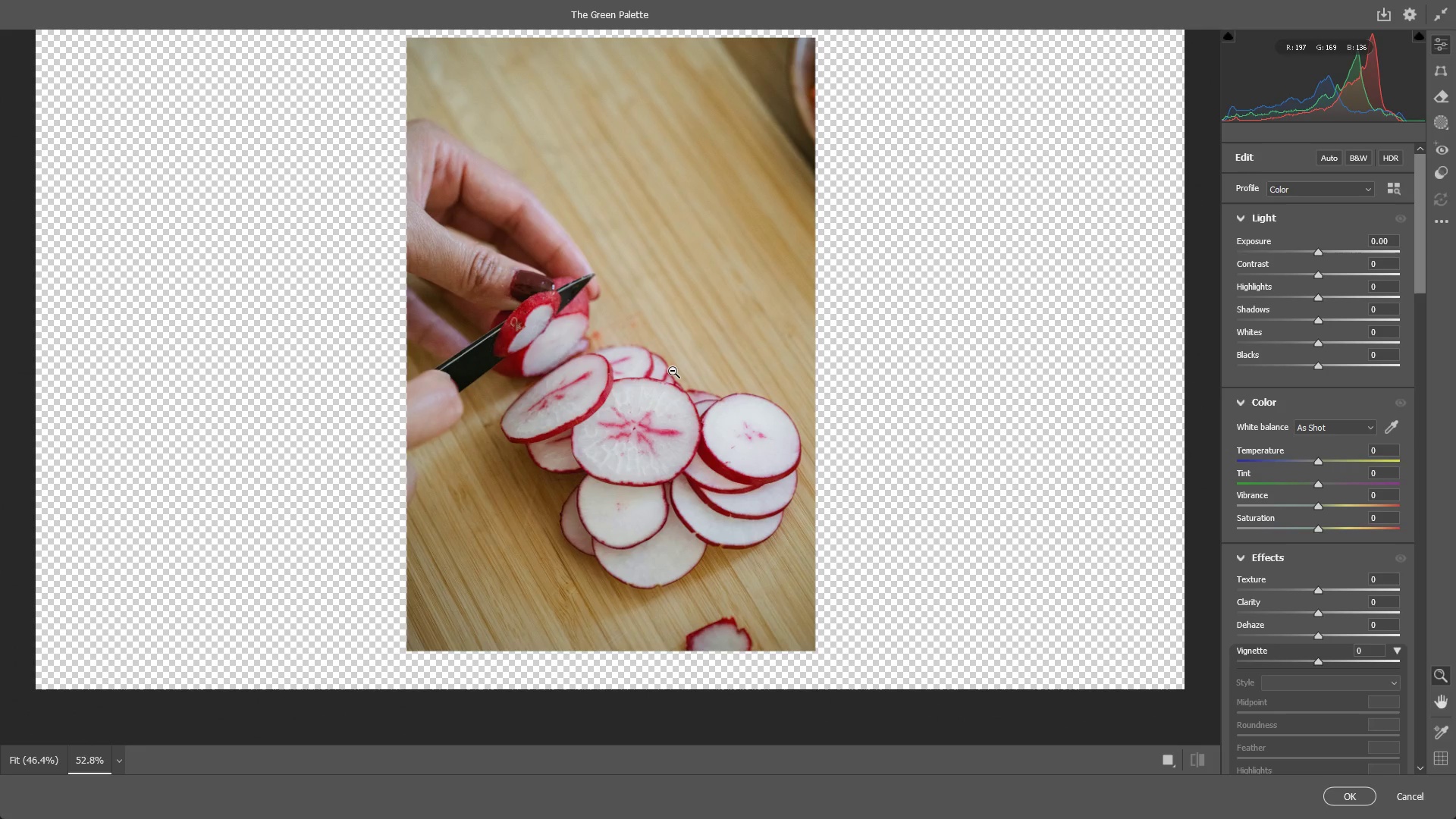 
left_click_drag(start_coordinate=[648, 479], to_coordinate=[648, 387])
 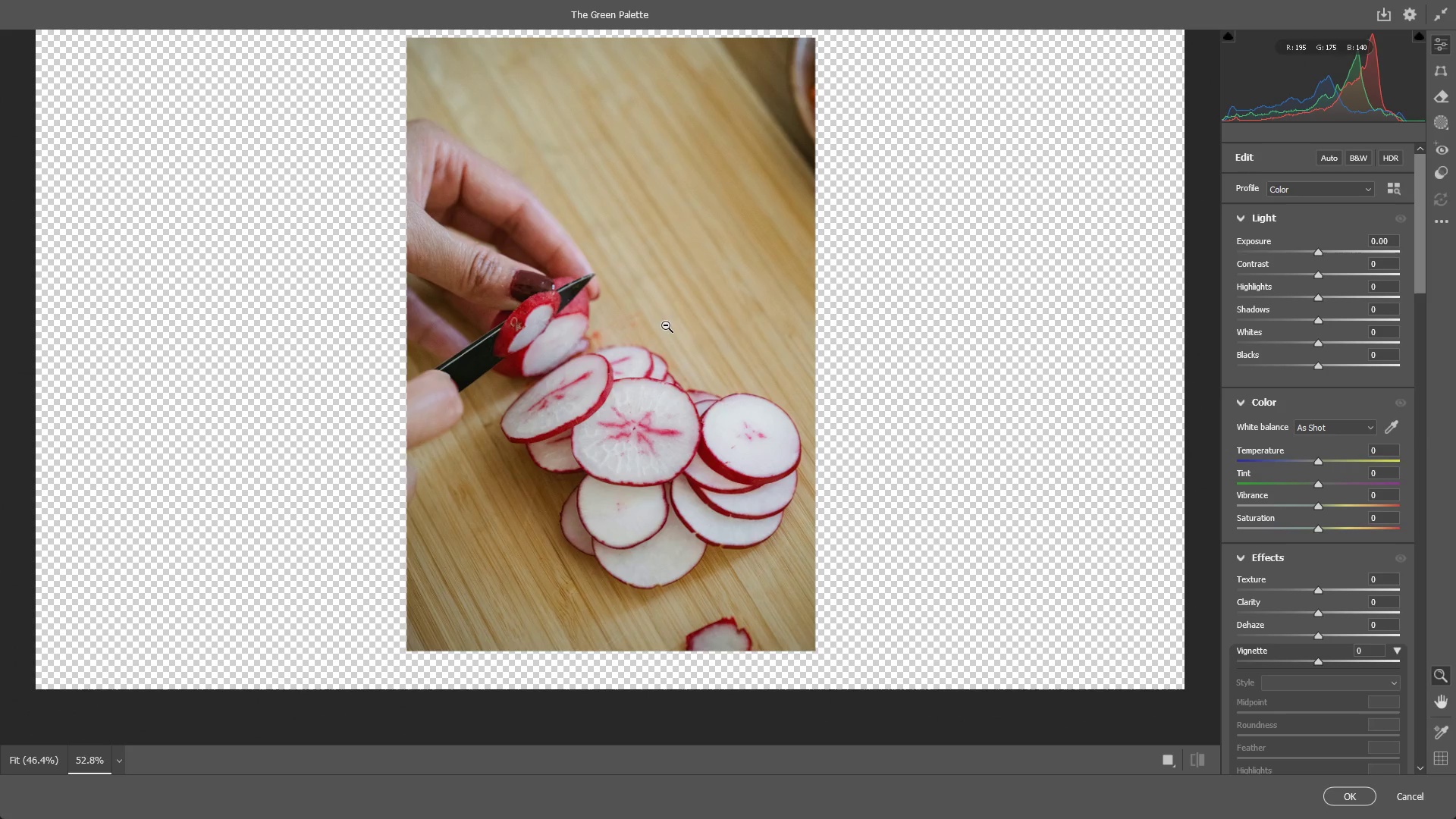 
left_click_drag(start_coordinate=[657, 356], to_coordinate=[698, 344])
 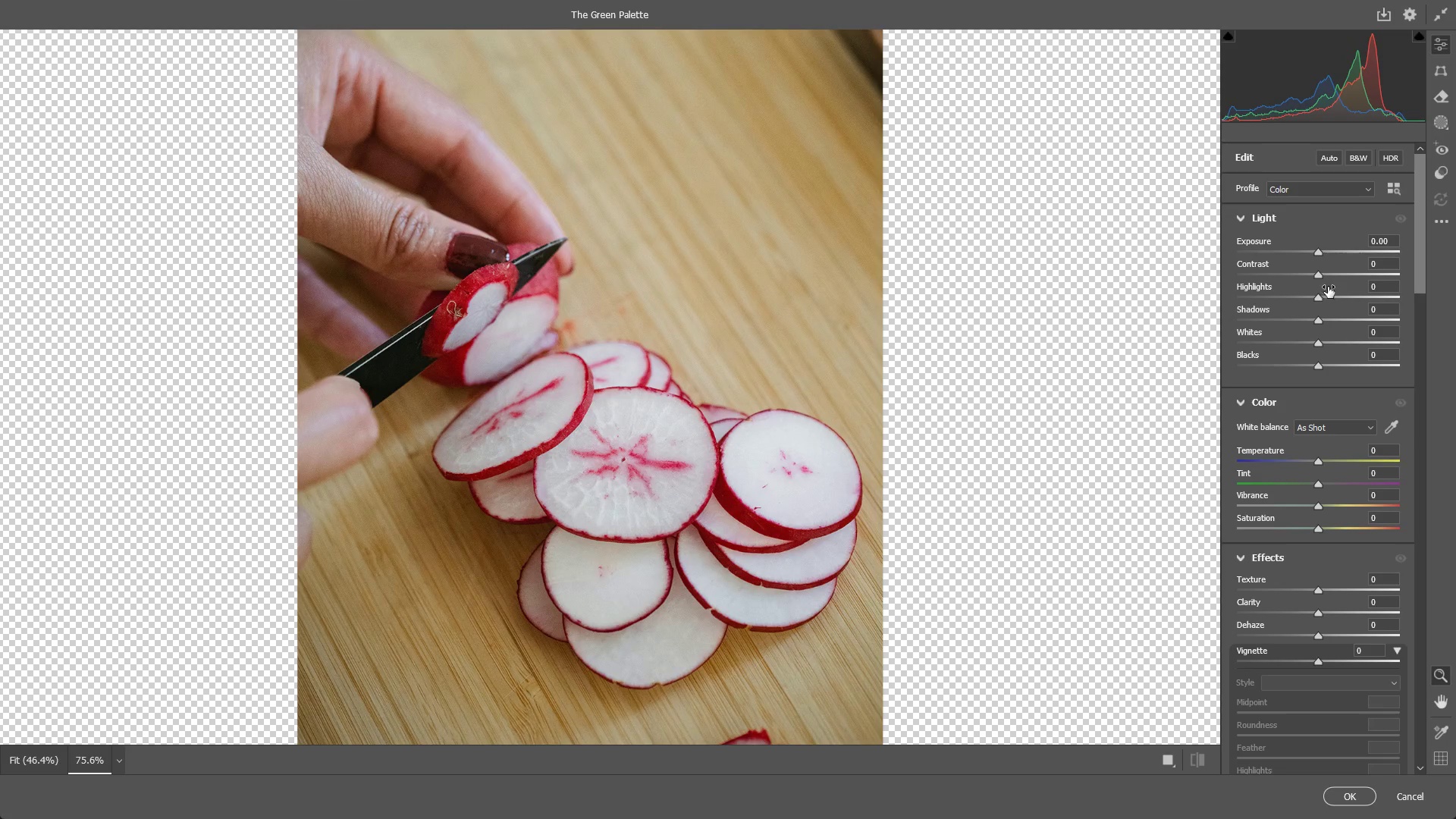 
left_click_drag(start_coordinate=[1328, 276], to_coordinate=[1389, 269])
 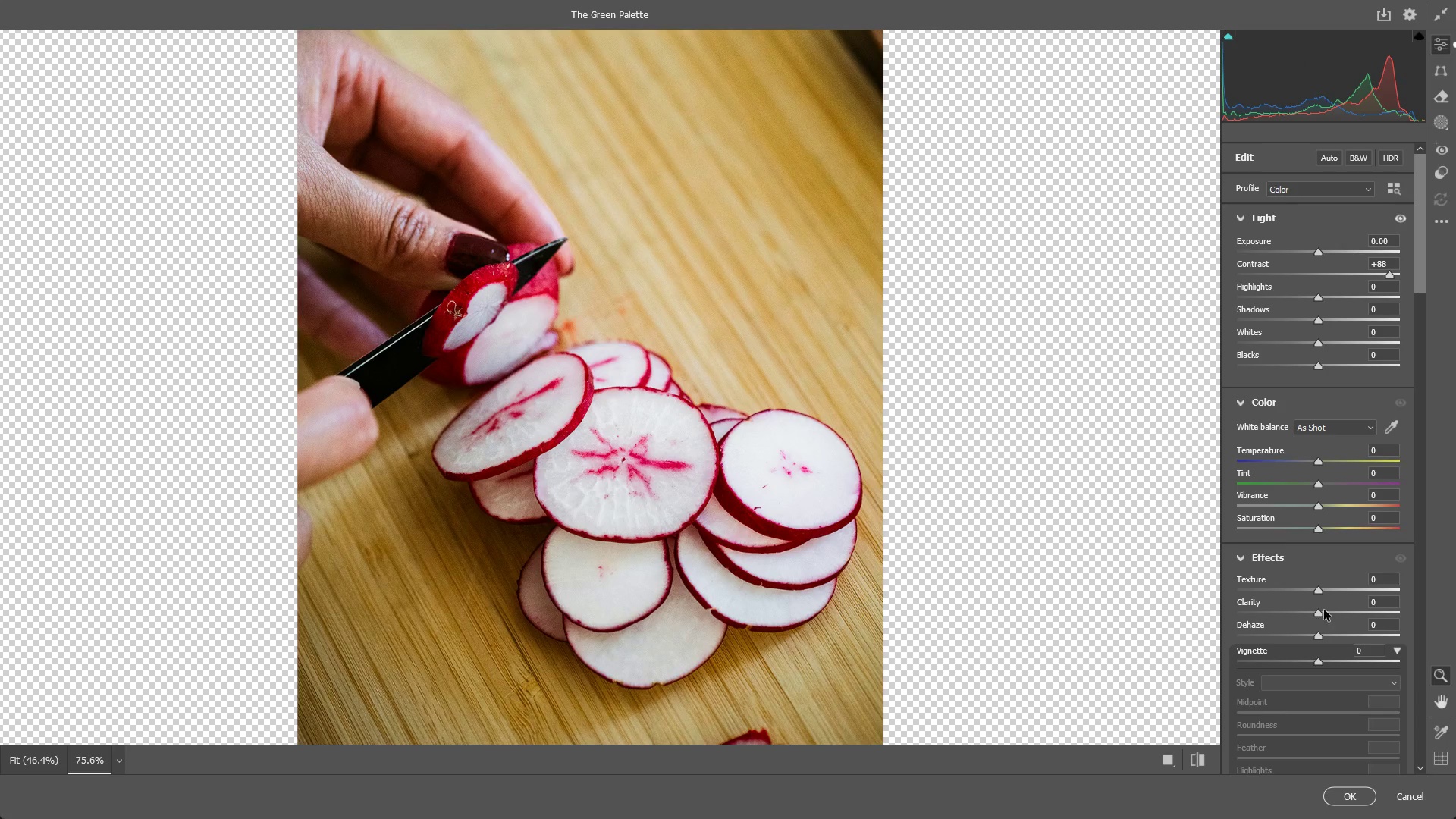 
left_click_drag(start_coordinate=[1323, 592], to_coordinate=[1359, 554])
 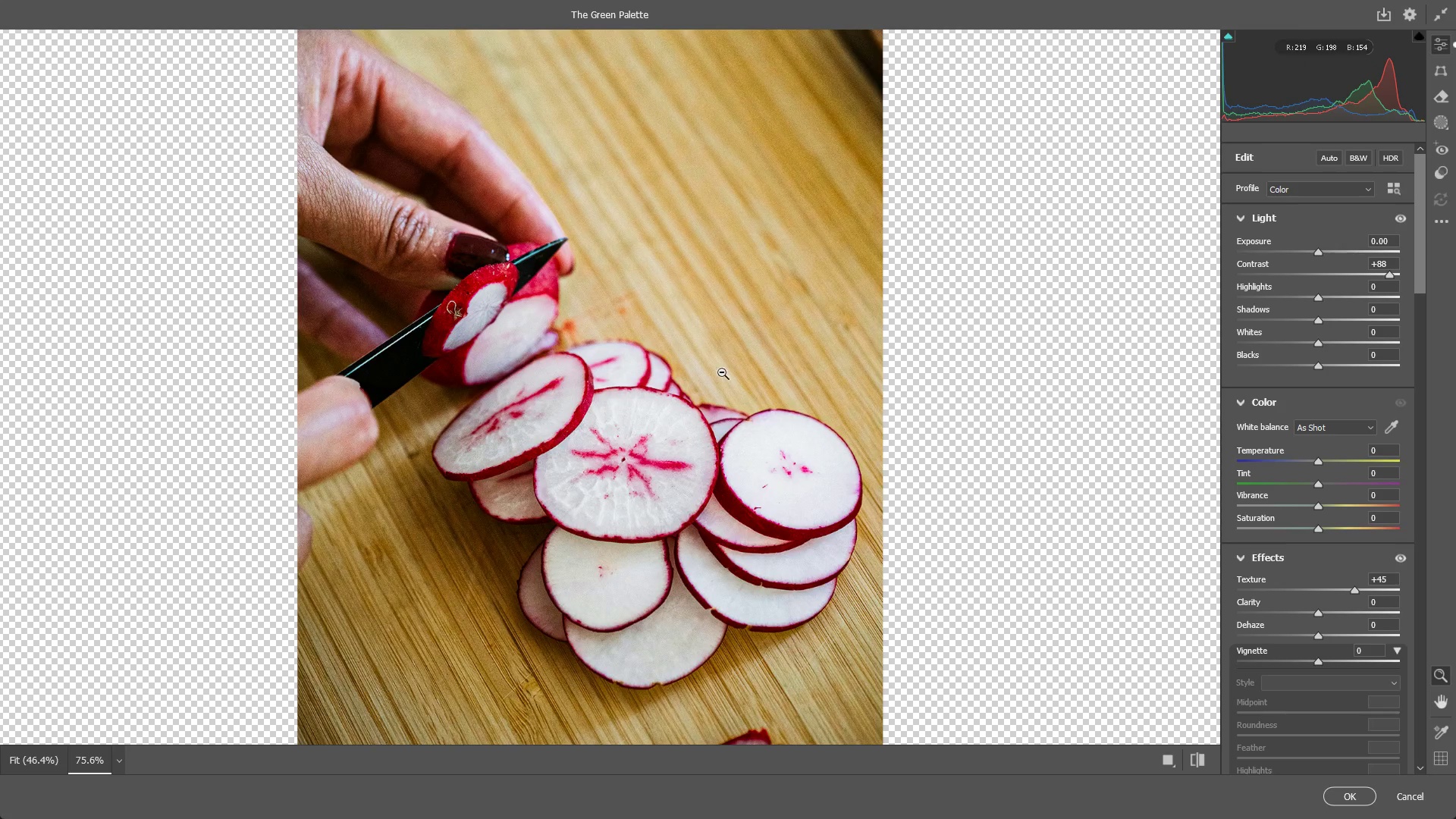 
left_click_drag(start_coordinate=[726, 406], to_coordinate=[682, 406])
 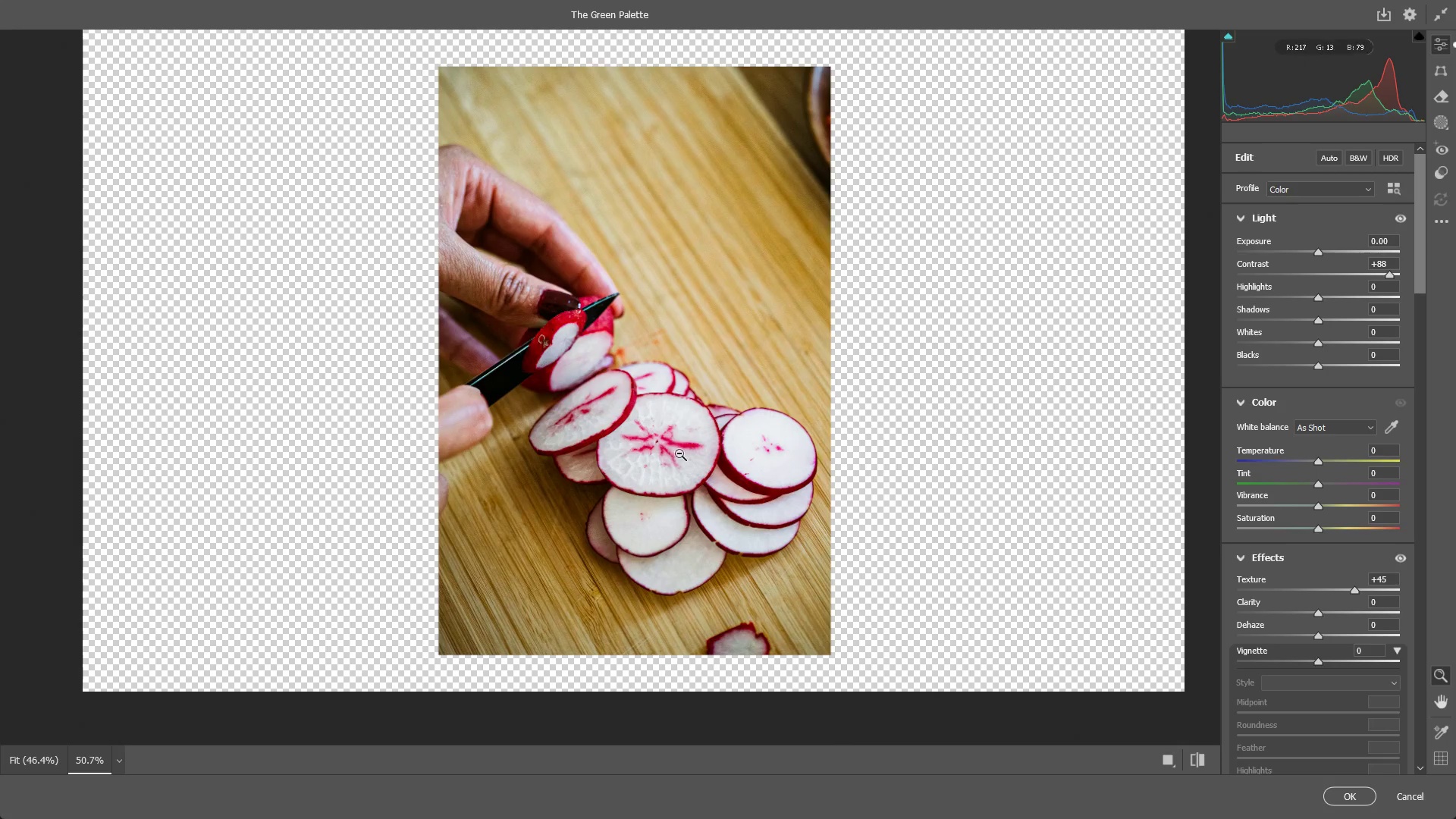 
hold_key(key=Space, duration=0.45)
 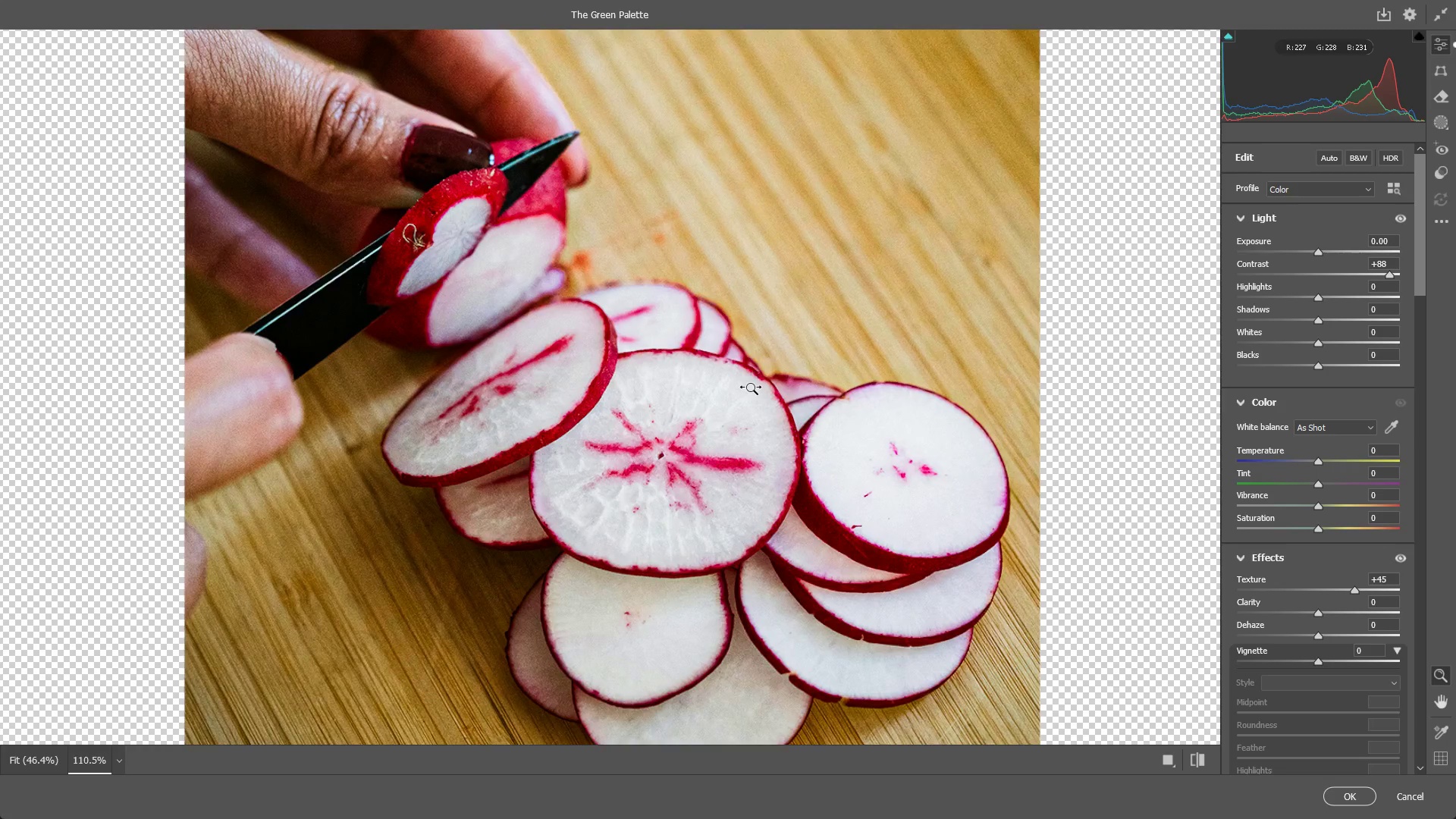 
left_click_drag(start_coordinate=[658, 466], to_coordinate=[664, 436])
 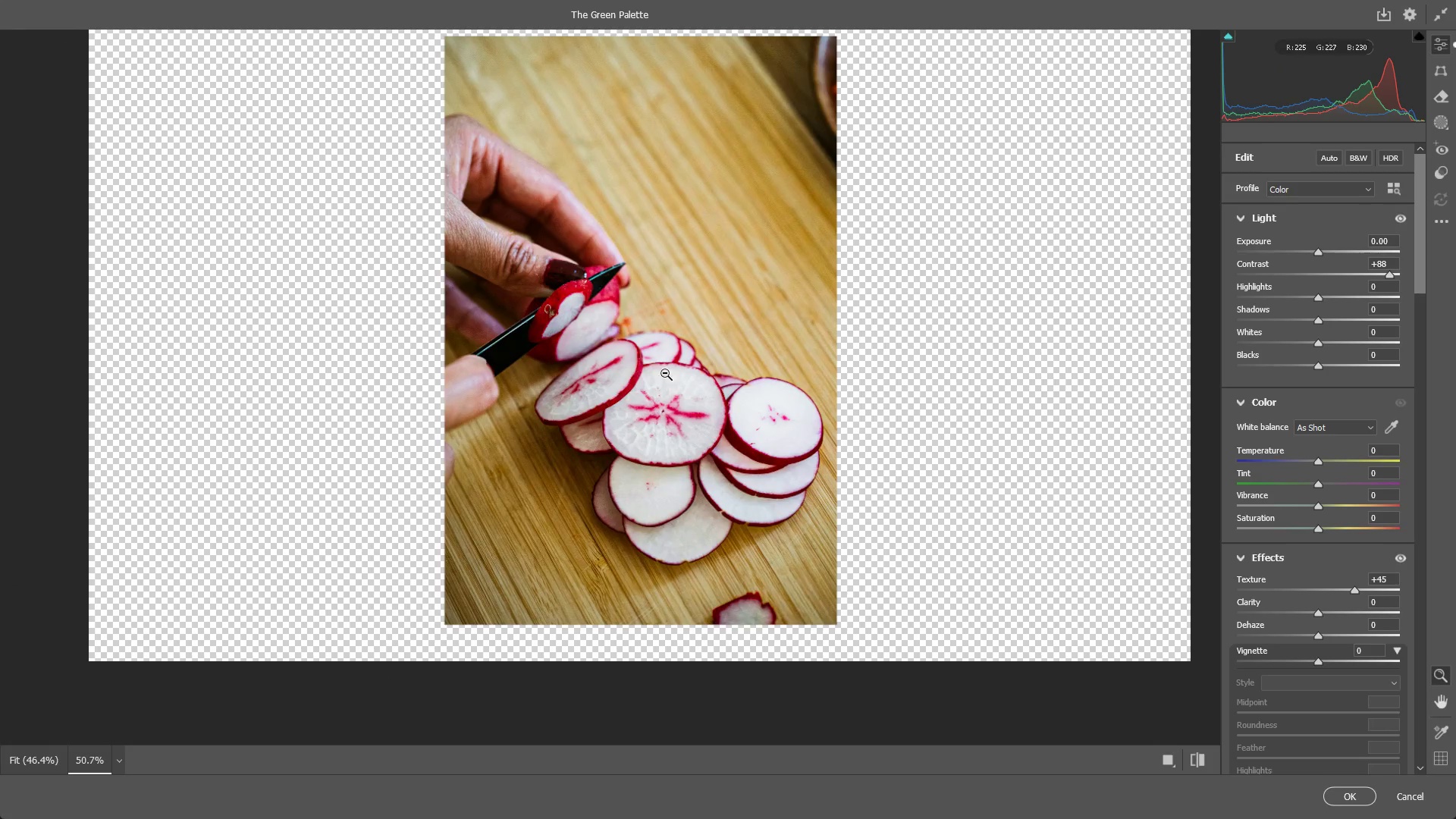 
left_click_drag(start_coordinate=[665, 373], to_coordinate=[736, 376])
 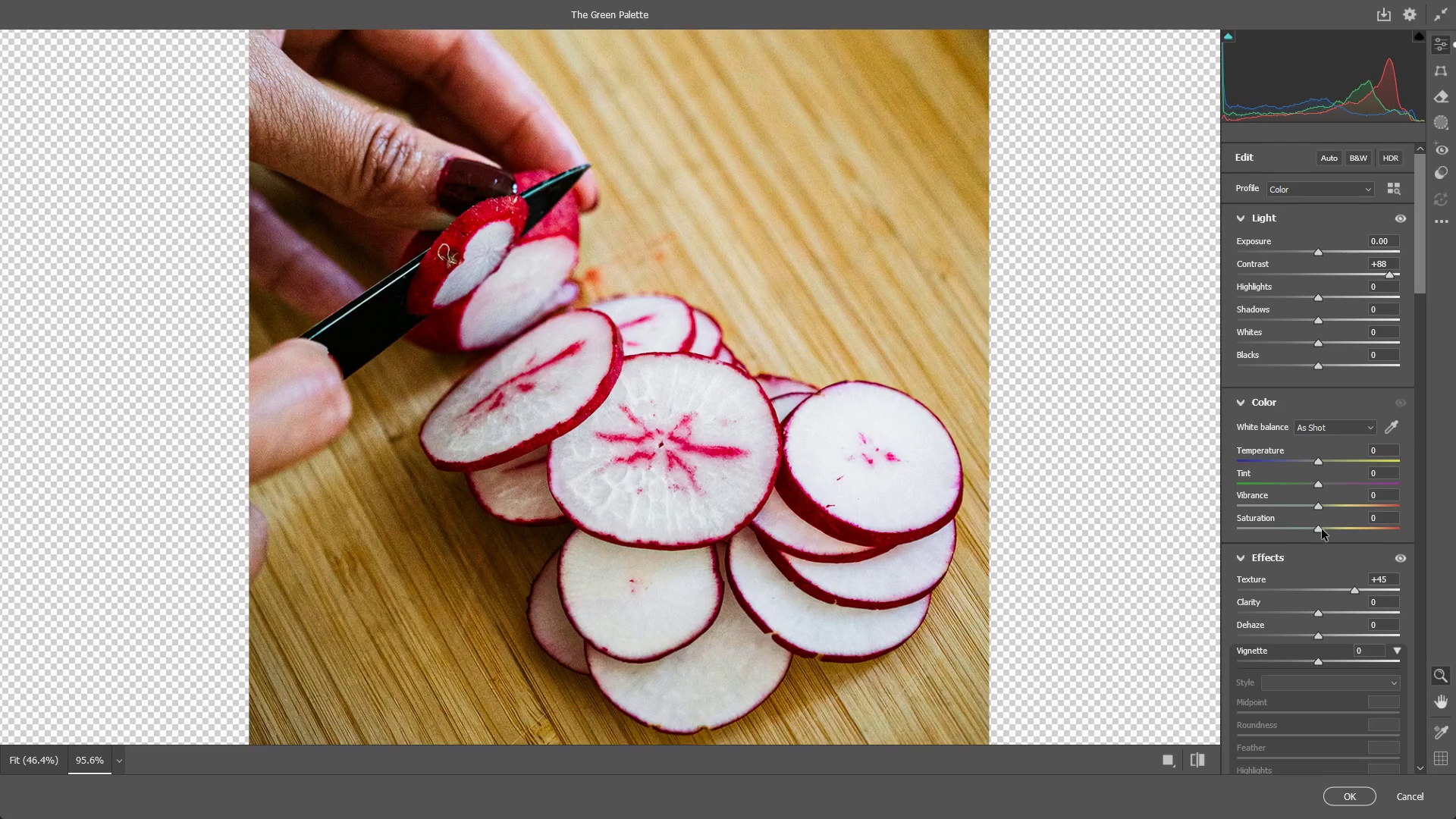 
left_click_drag(start_coordinate=[1322, 529], to_coordinate=[1333, 535])
 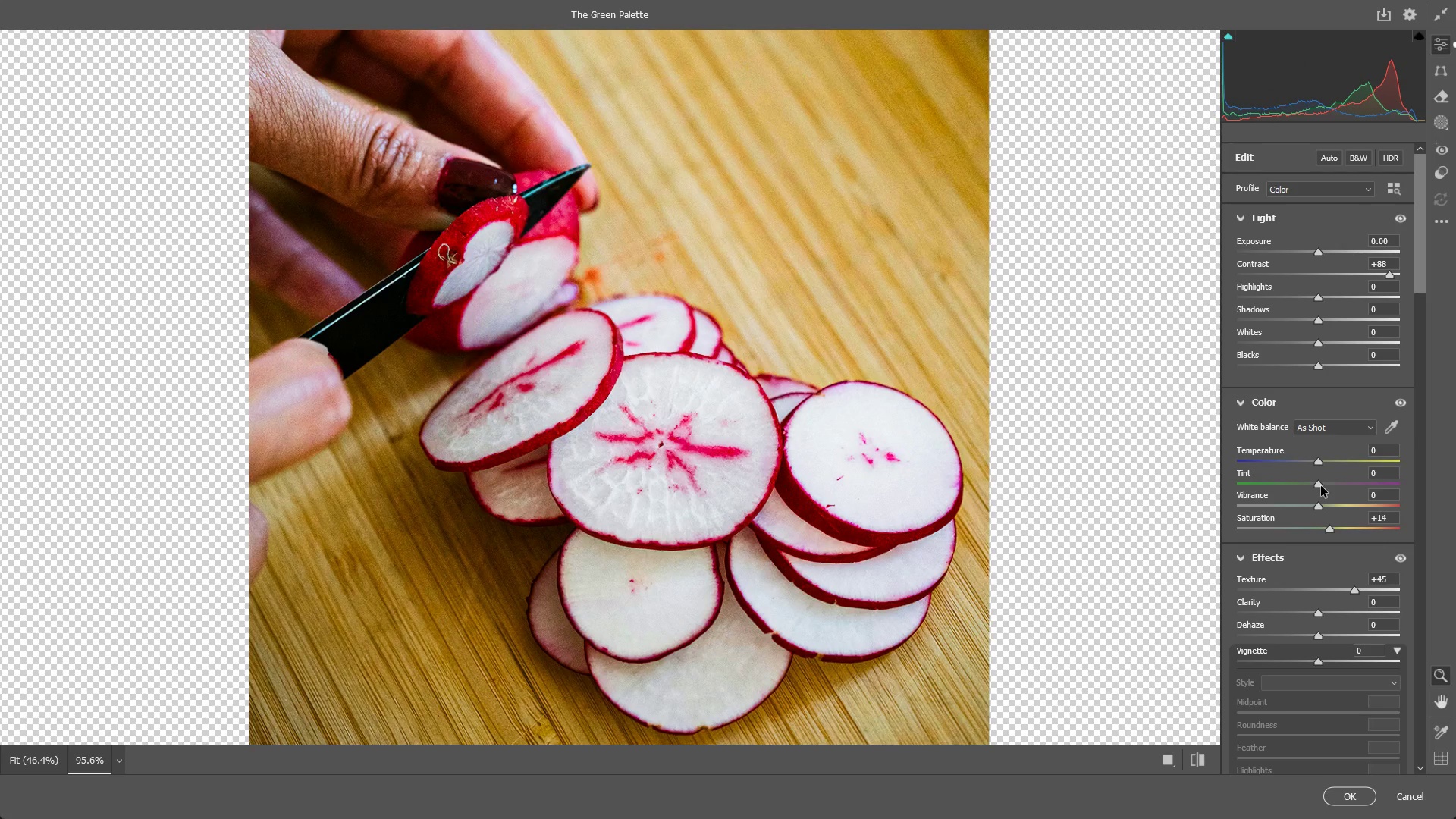 
left_click_drag(start_coordinate=[1320, 486], to_coordinate=[1306, 491])
 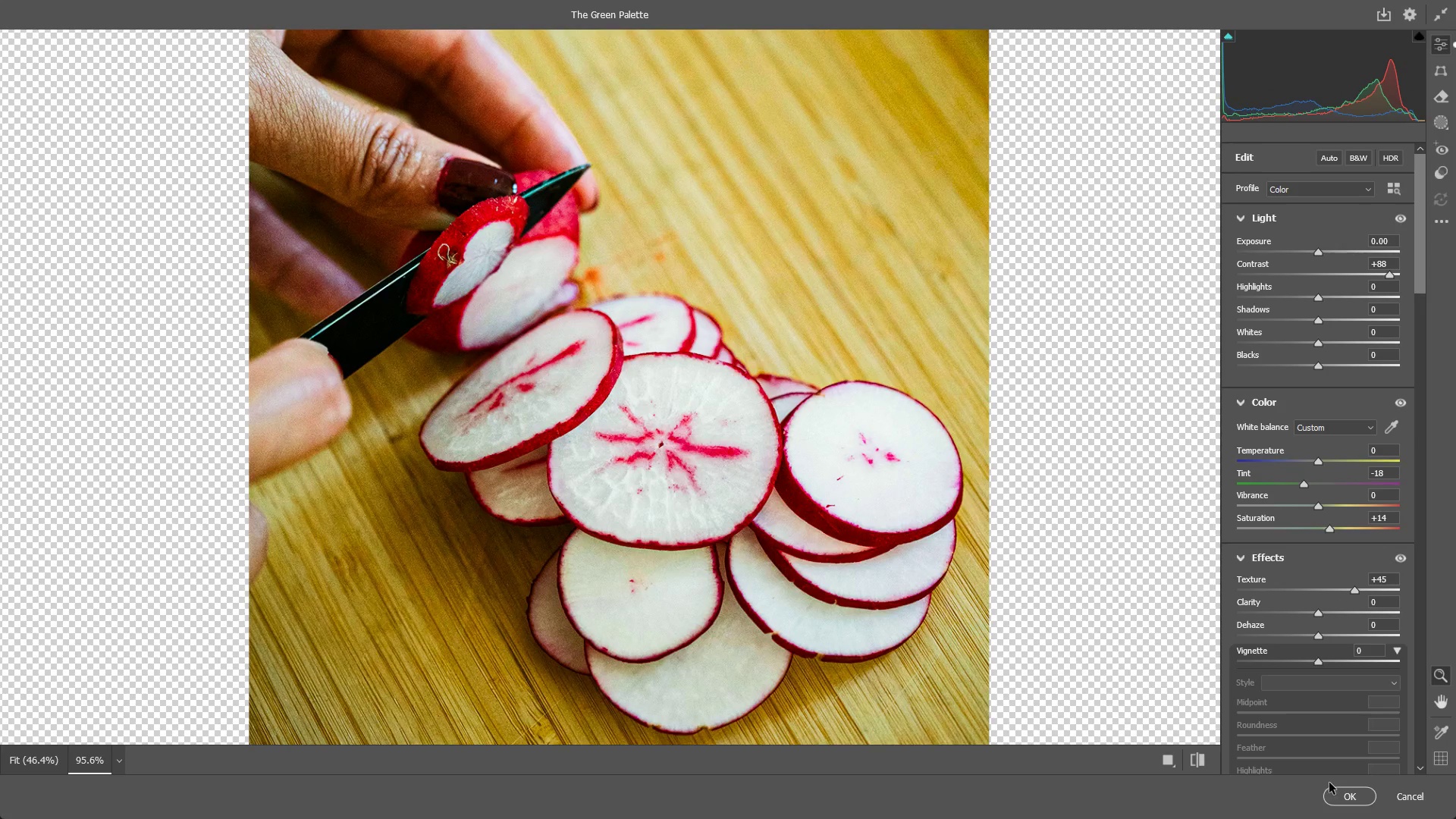 
double_click([1332, 794])
 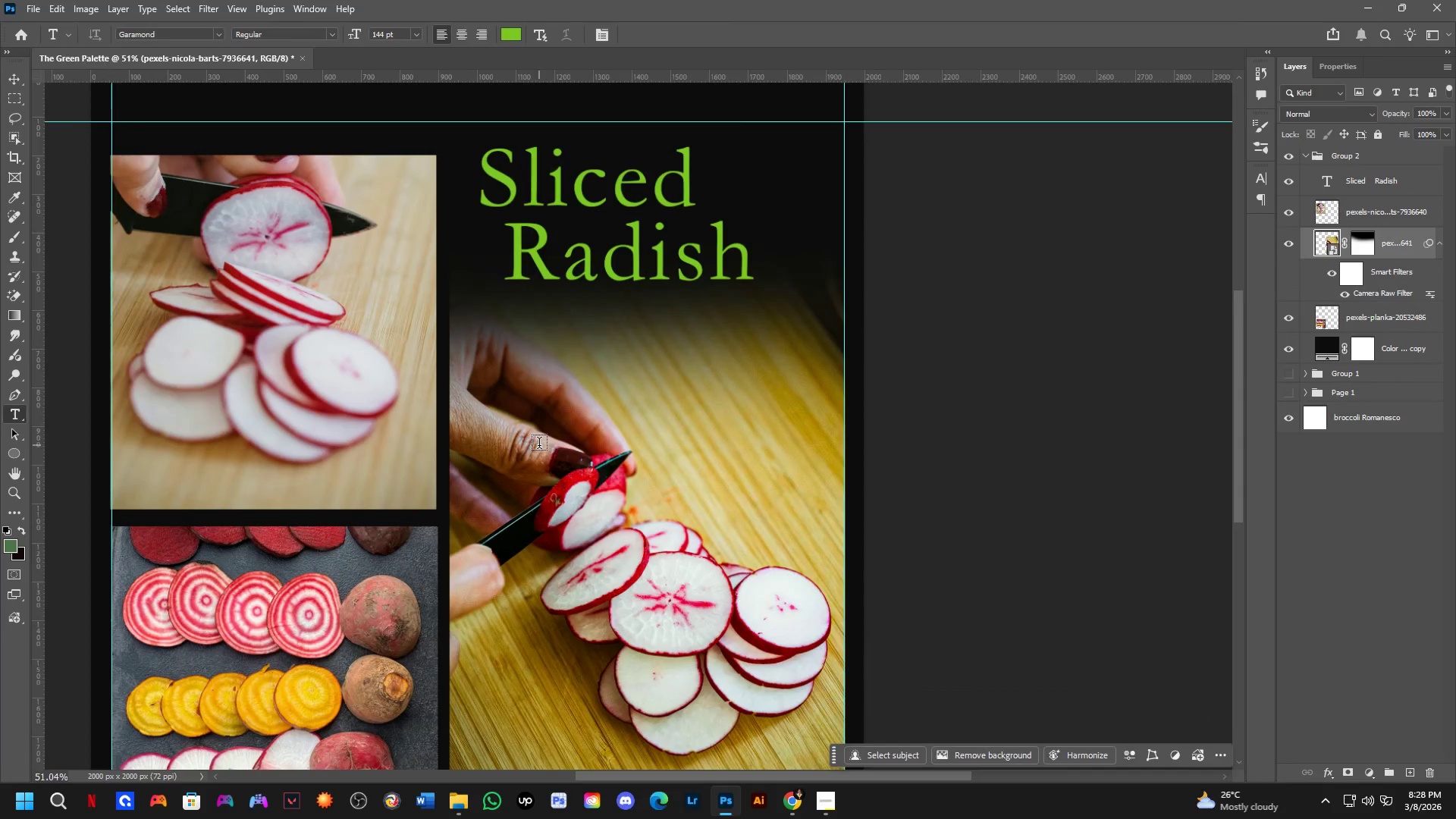 
scroll: coordinate [538, 444], scroll_direction: down, amount: 3.0
 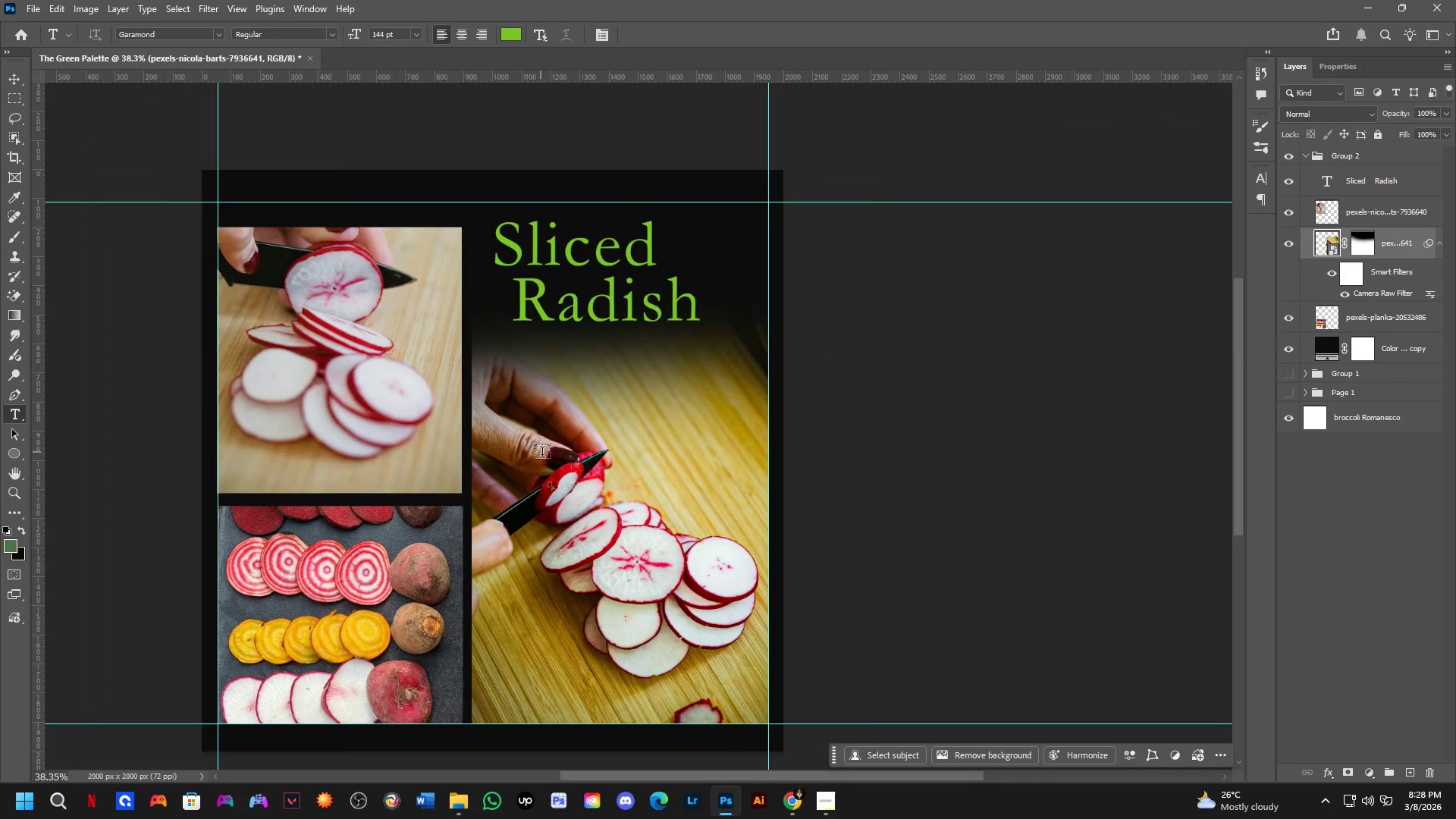 
hold_key(key=Space, duration=0.5)
 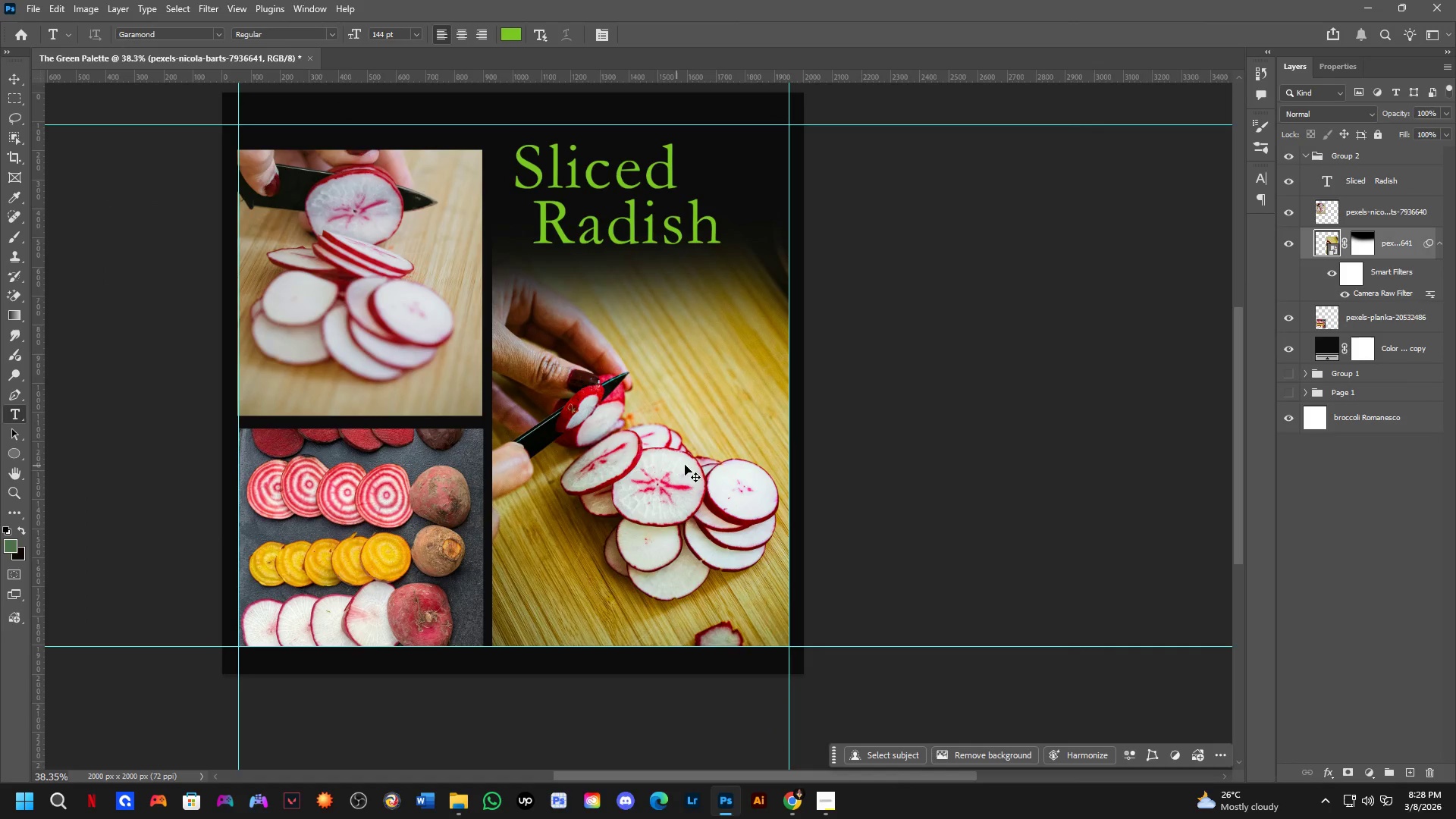 
left_click_drag(start_coordinate=[601, 547], to_coordinate=[620, 475])
 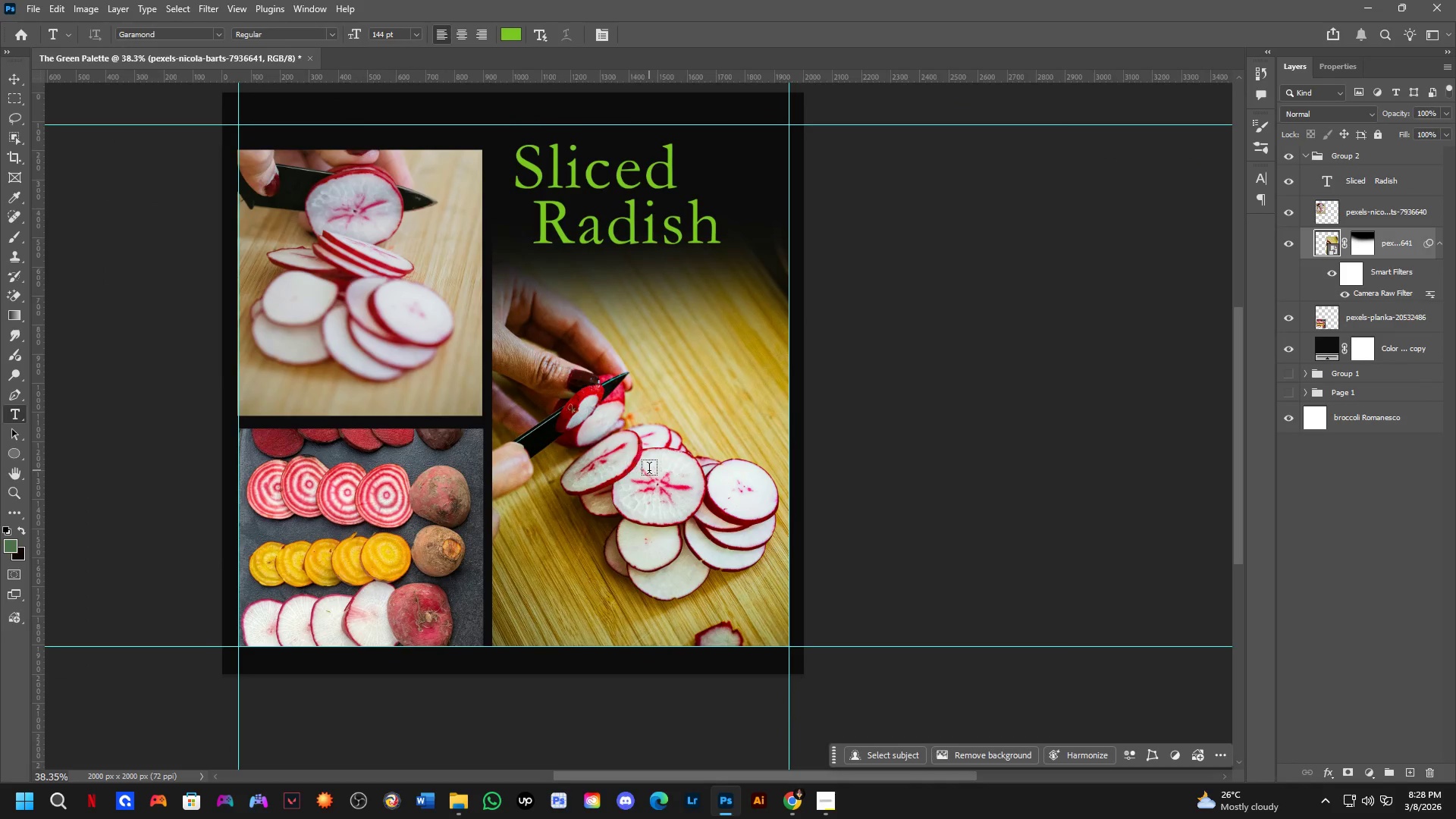 
hold_key(key=ControlLeft, duration=0.44)
 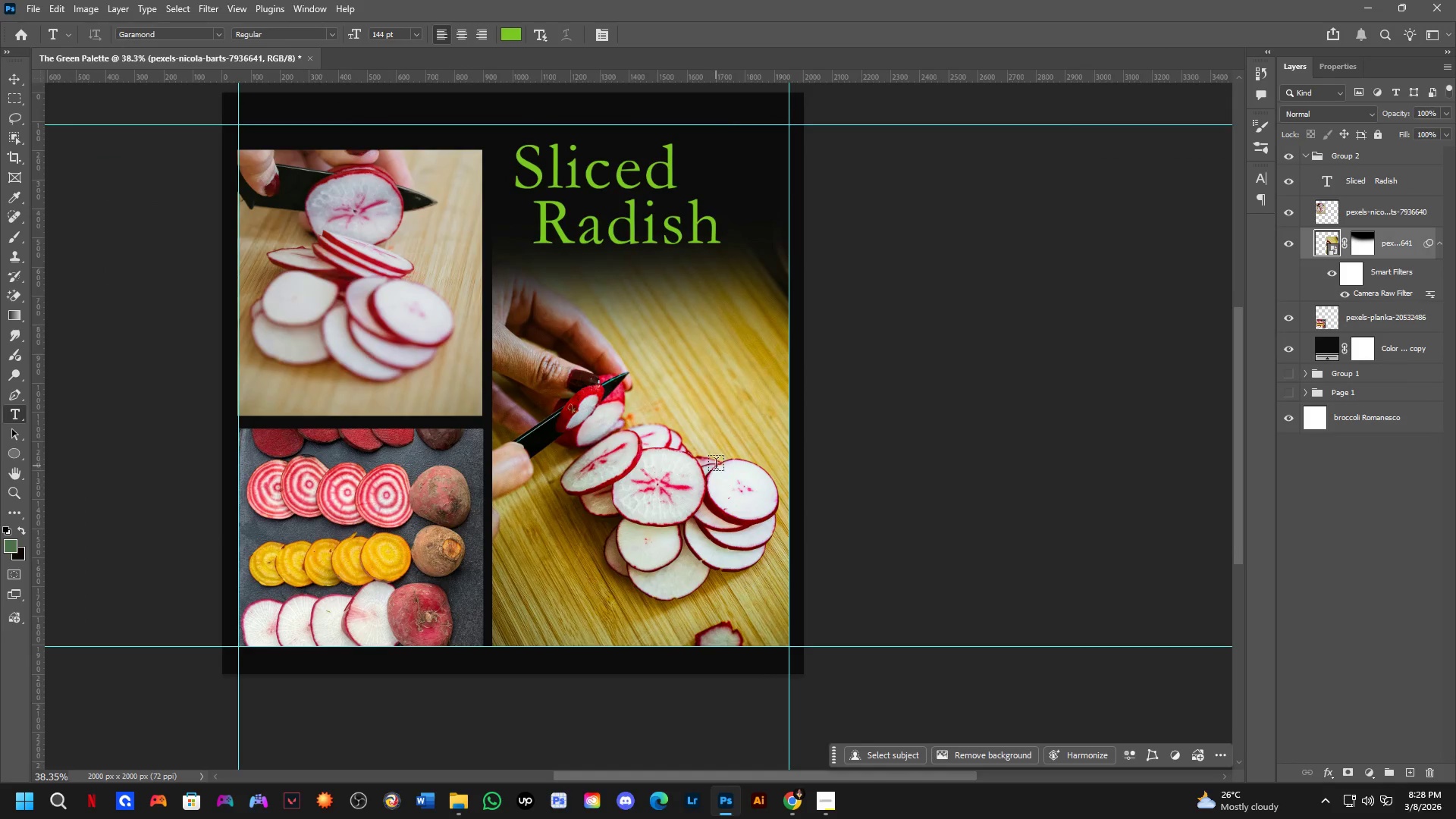 
scroll: coordinate [710, 466], scroll_direction: down, amount: 2.0
 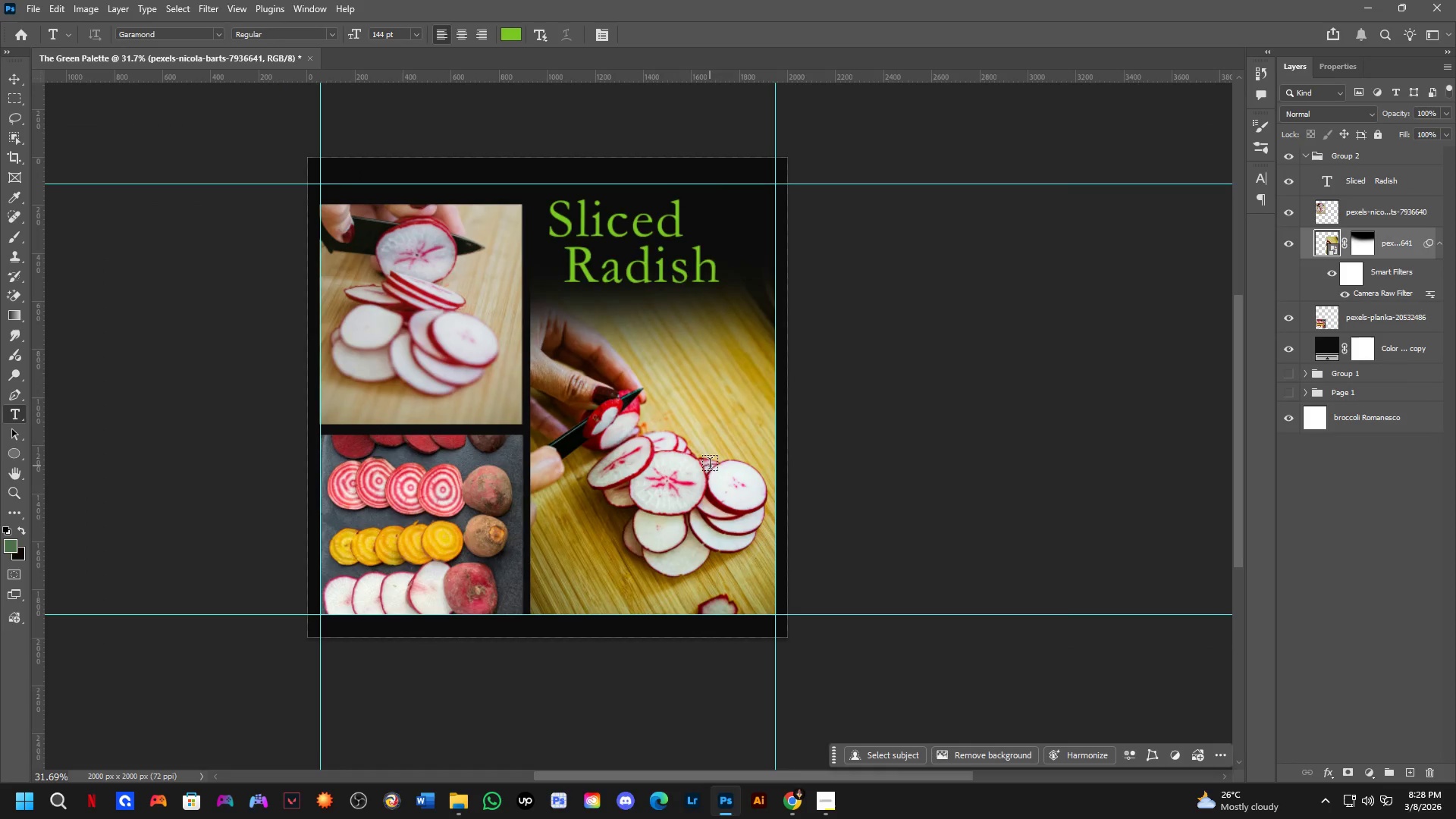 
hold_key(key=Space, duration=0.45)
 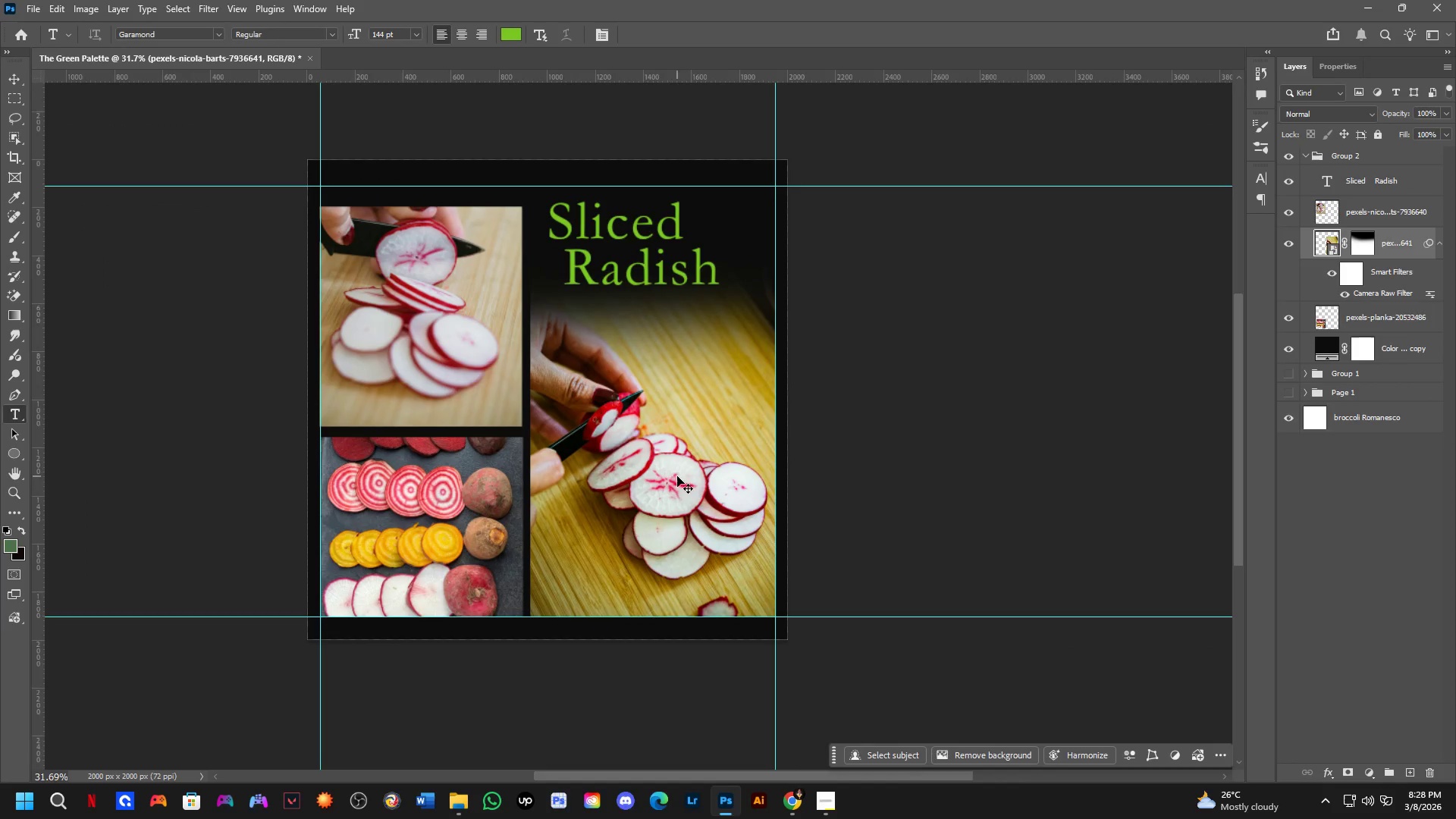 
key(Control+ControlLeft)
 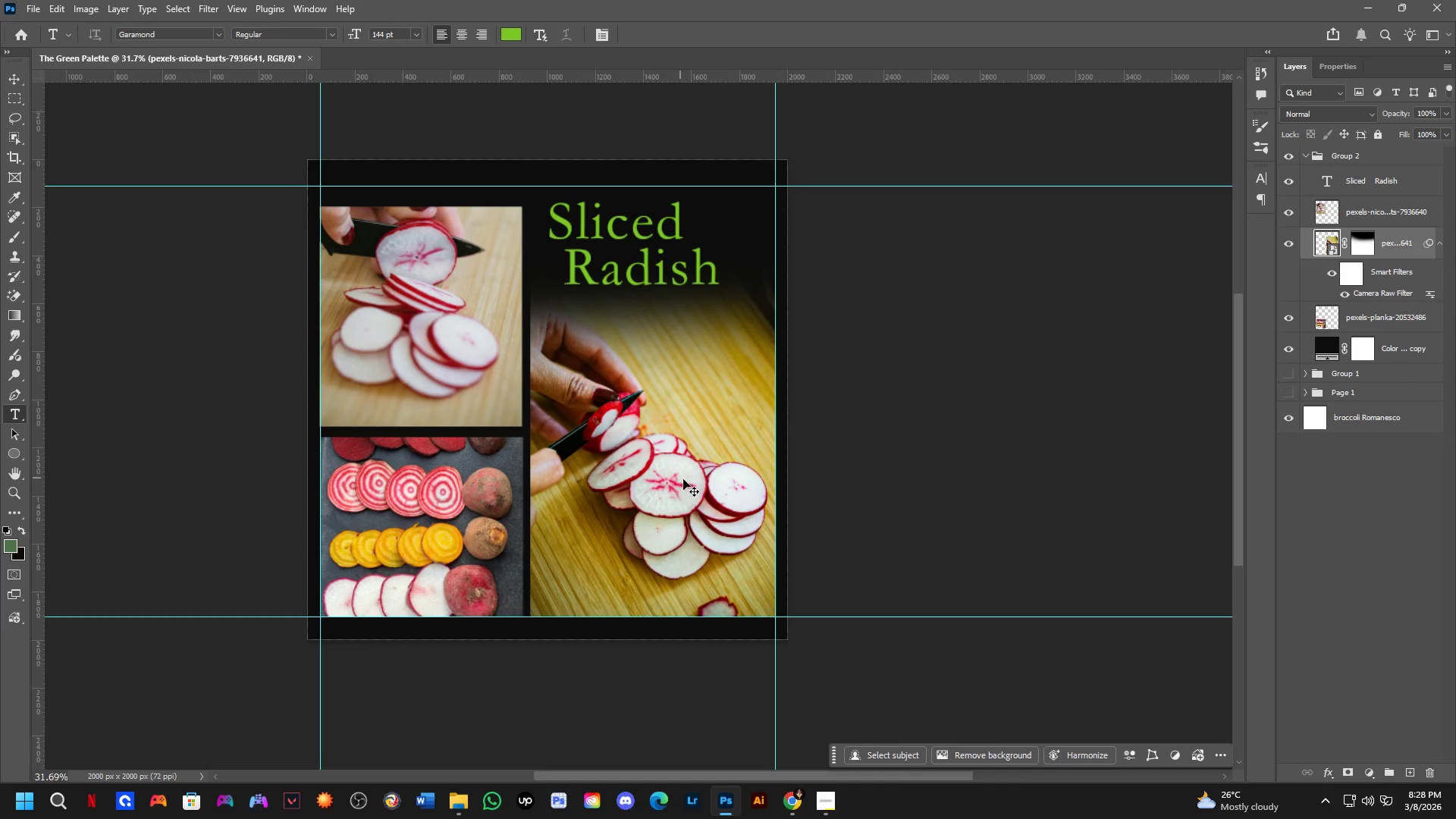 
key(Control+Z)
 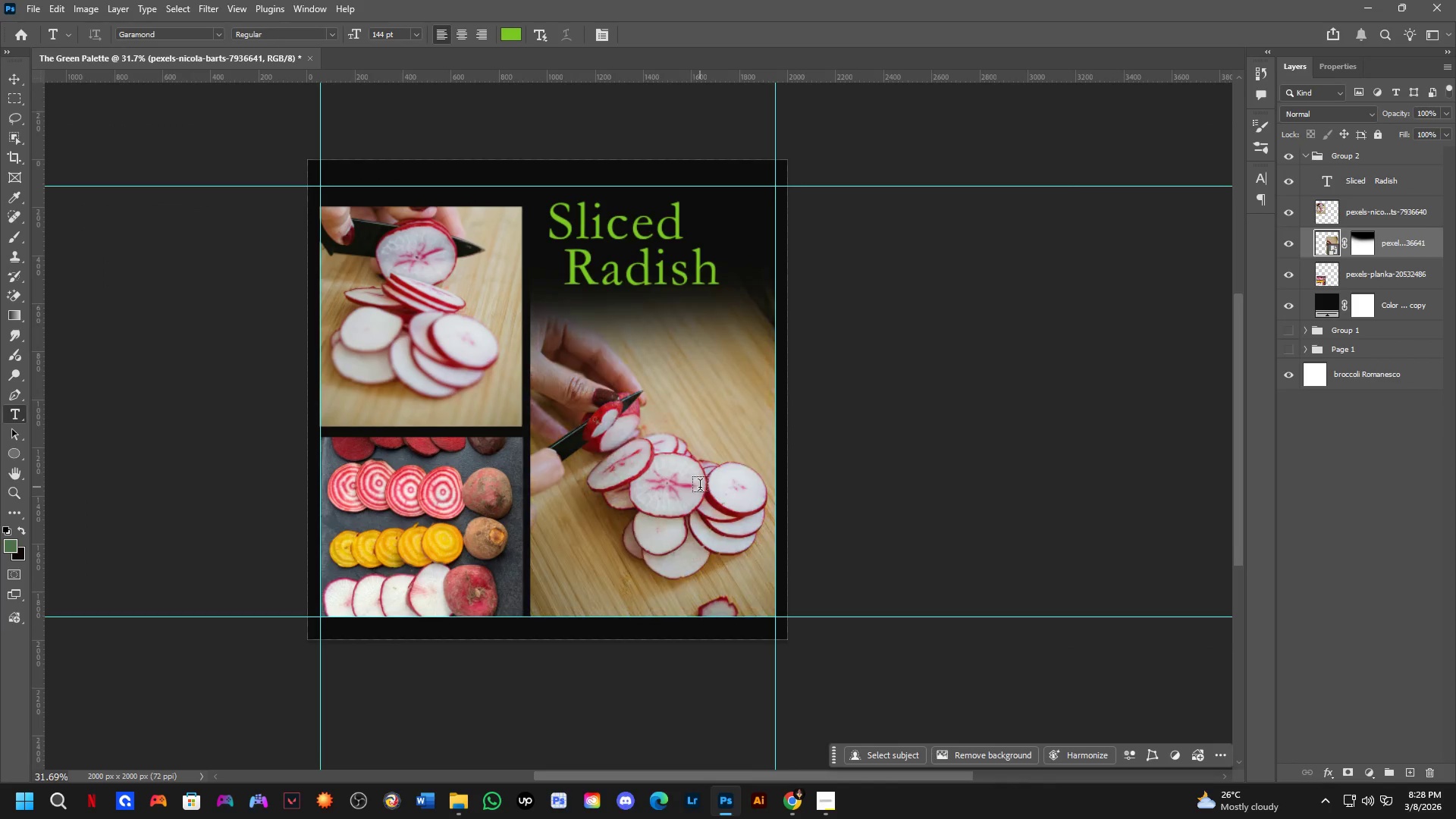 
key(Control+Shift+A)
 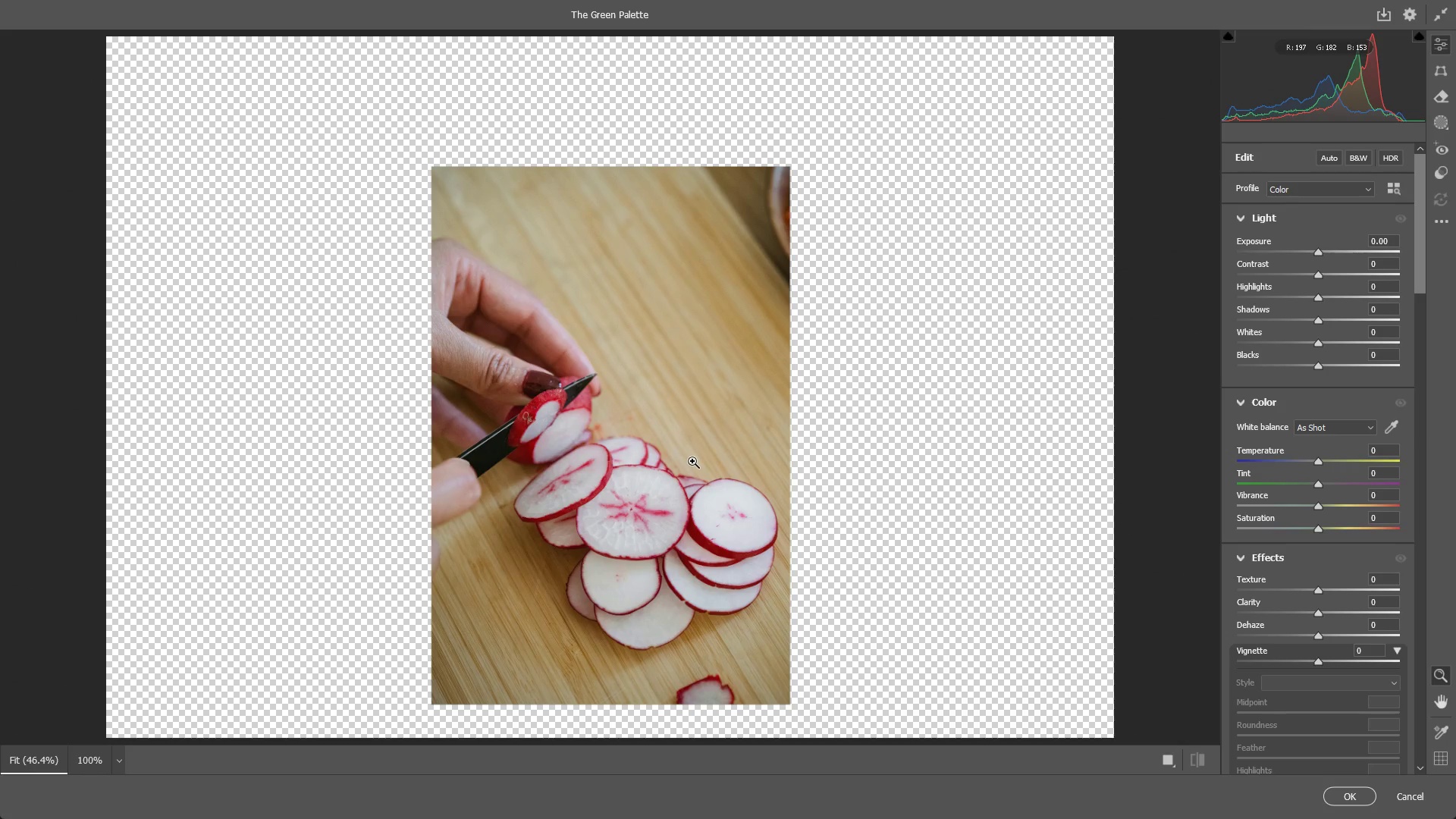 
wait(33.56)
 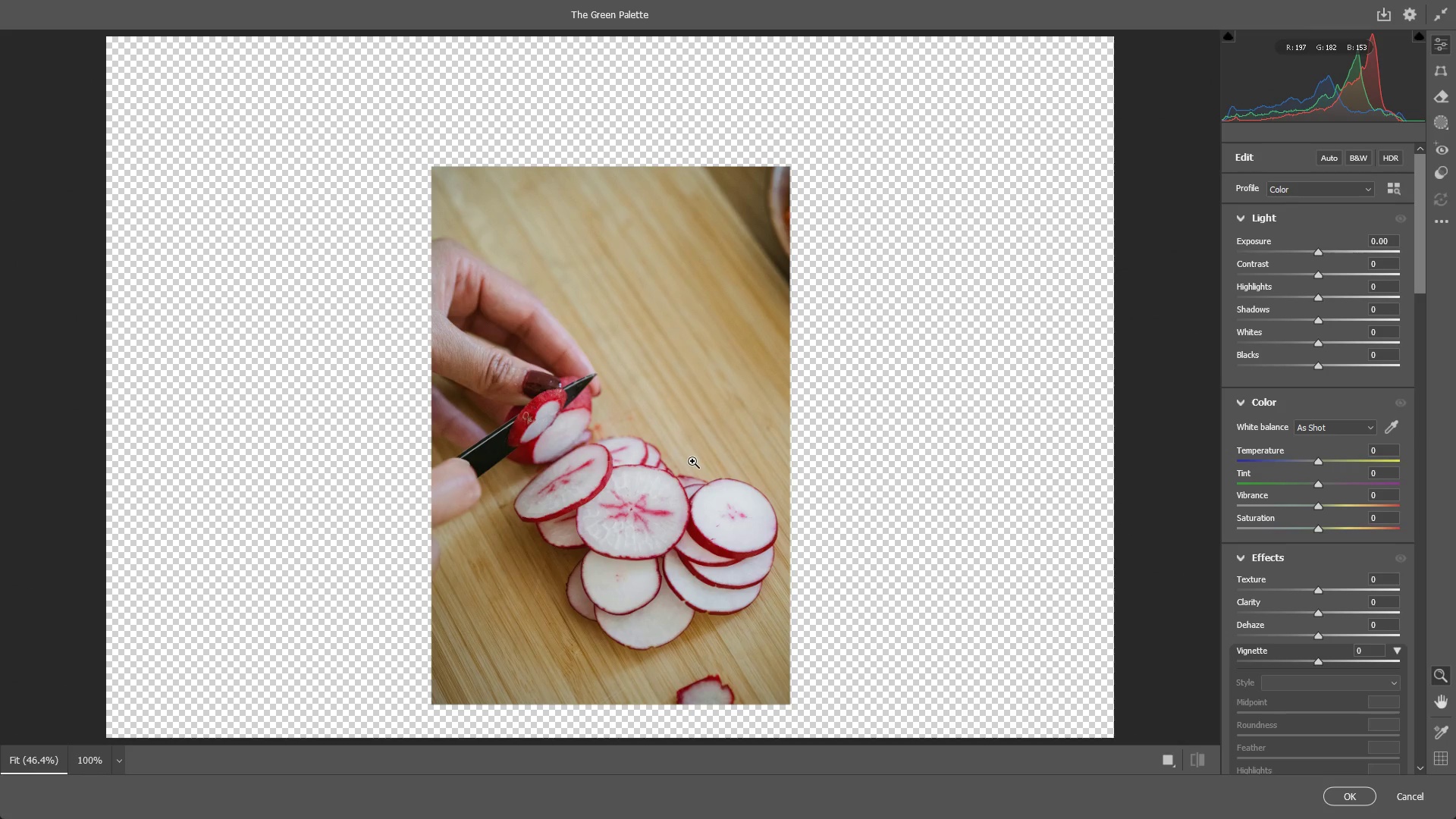 
left_click_drag(start_coordinate=[1327, 273], to_coordinate=[1375, 273])
 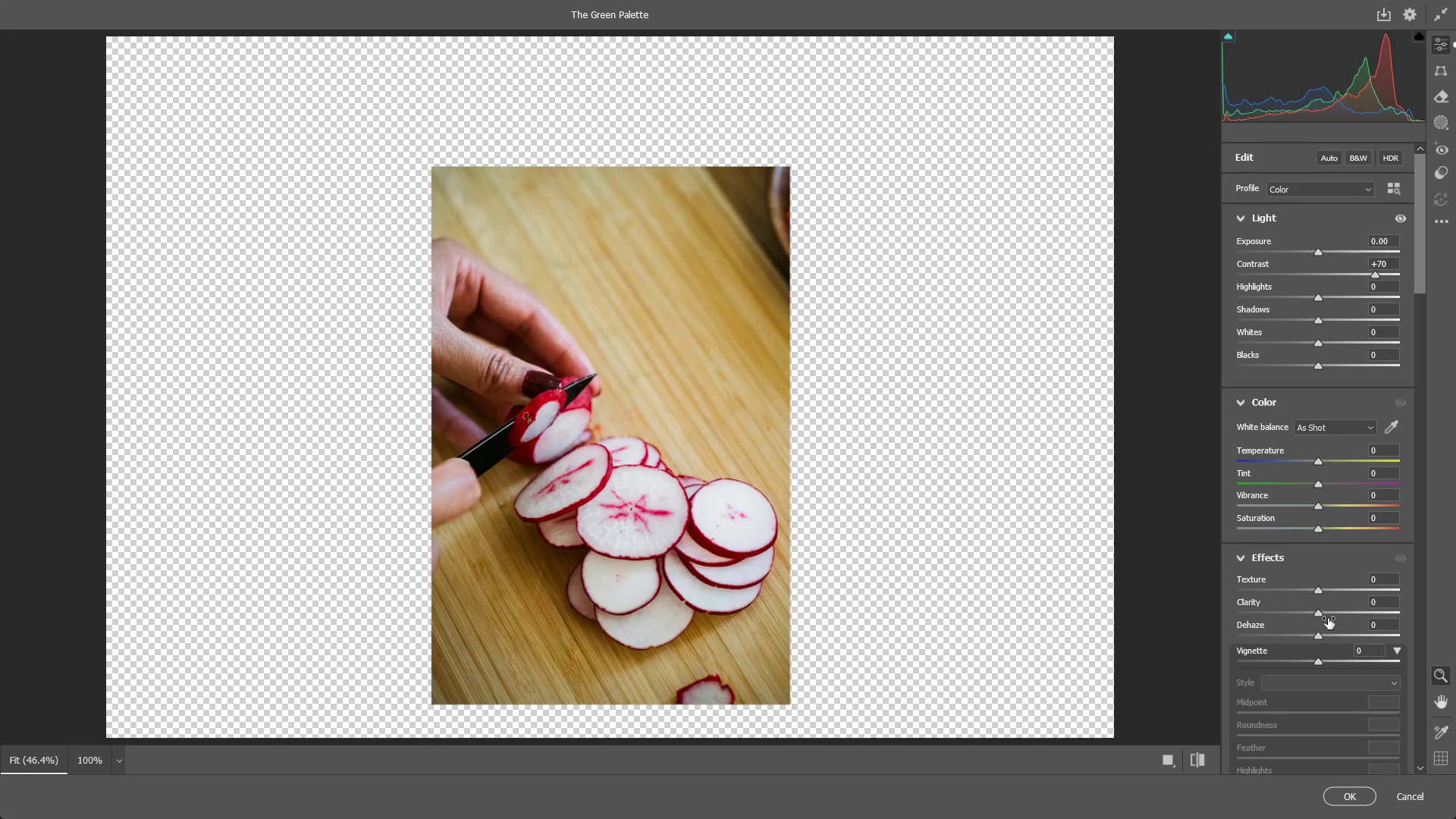 
left_click_drag(start_coordinate=[1328, 588], to_coordinate=[1349, 595])
 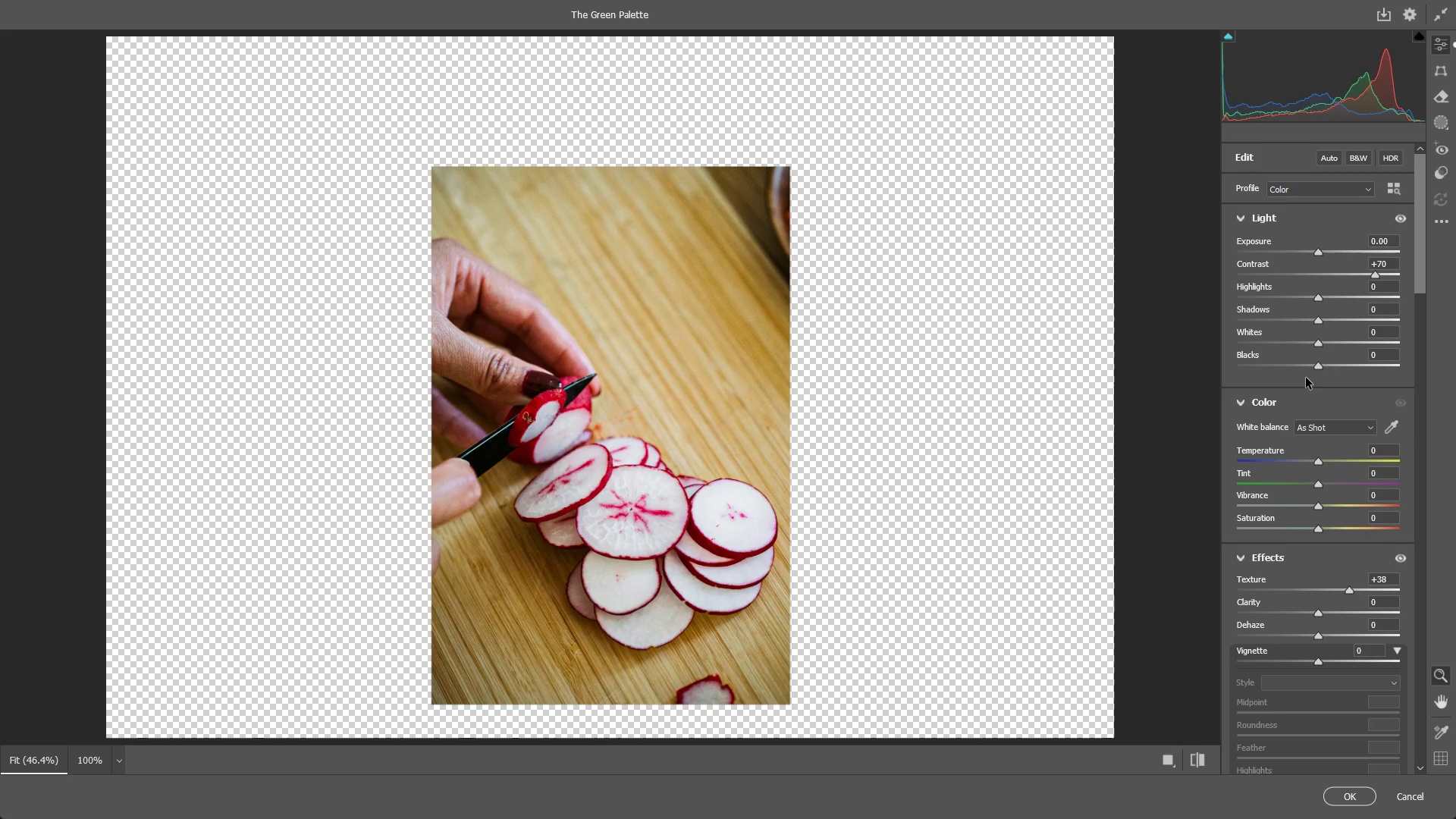 
left_click_drag(start_coordinate=[1318, 369], to_coordinate=[1334, 369])
 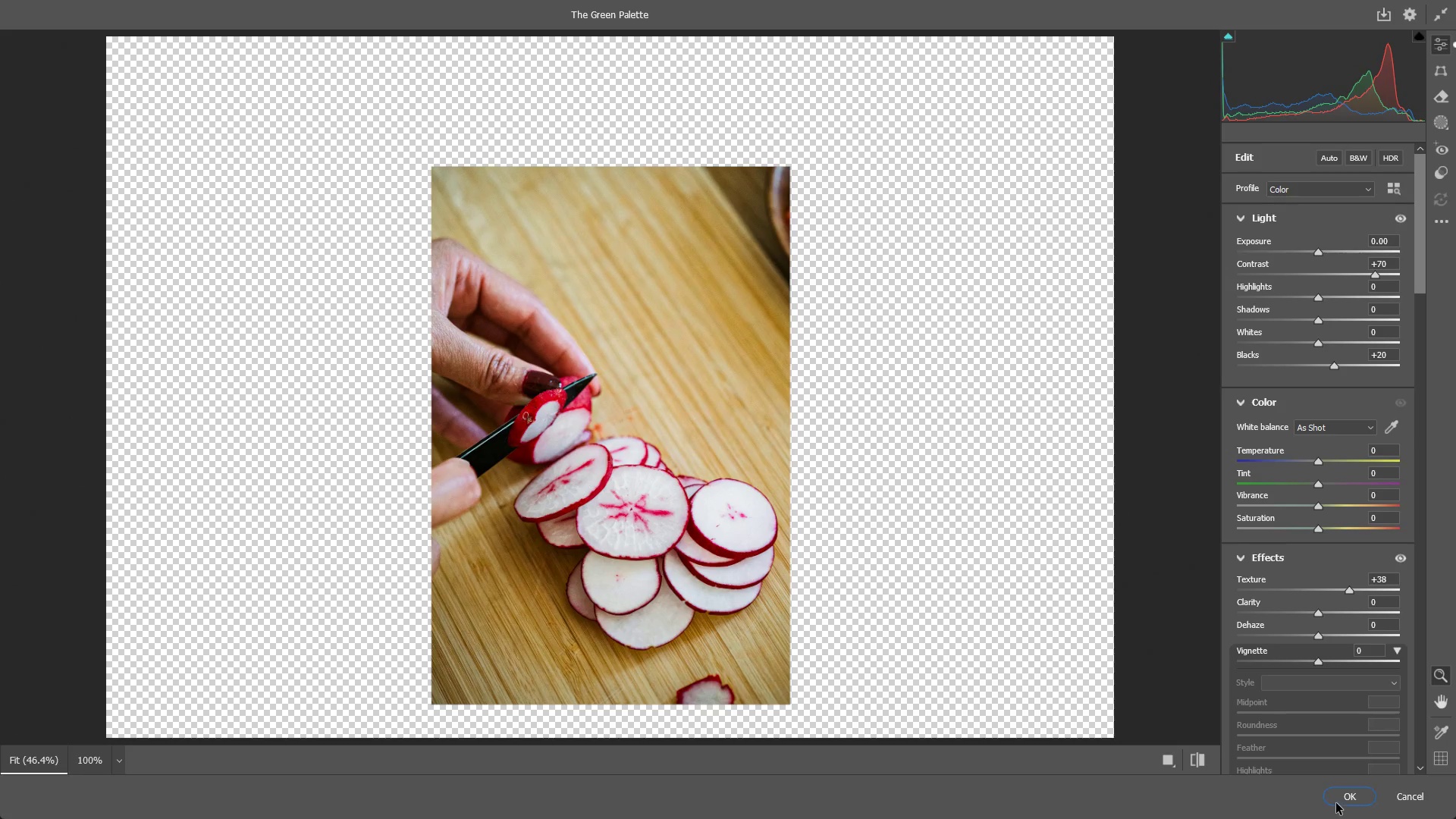 
left_click([1335, 799])
 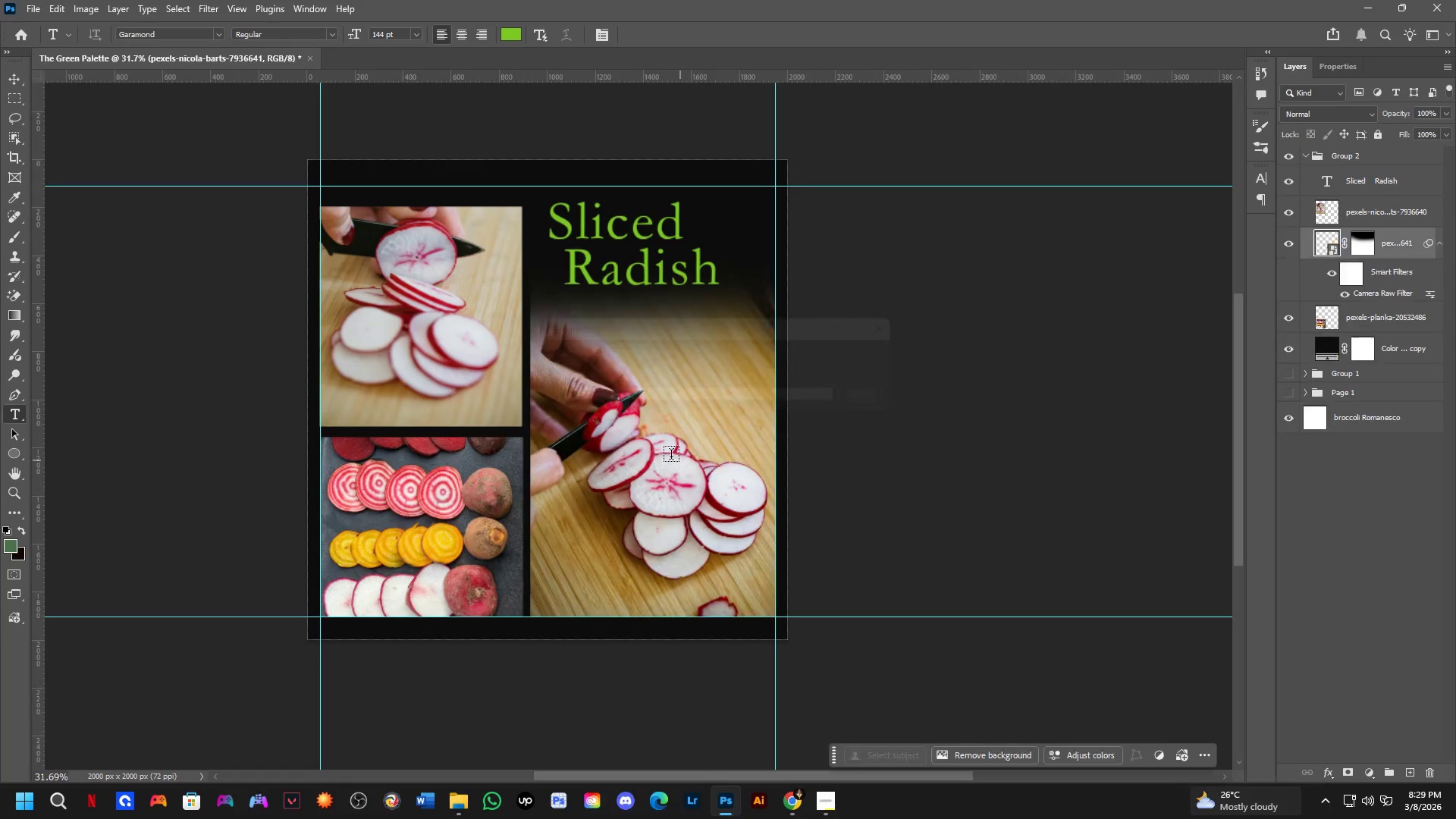 
scroll: coordinate [591, 421], scroll_direction: up, amount: 3.0
 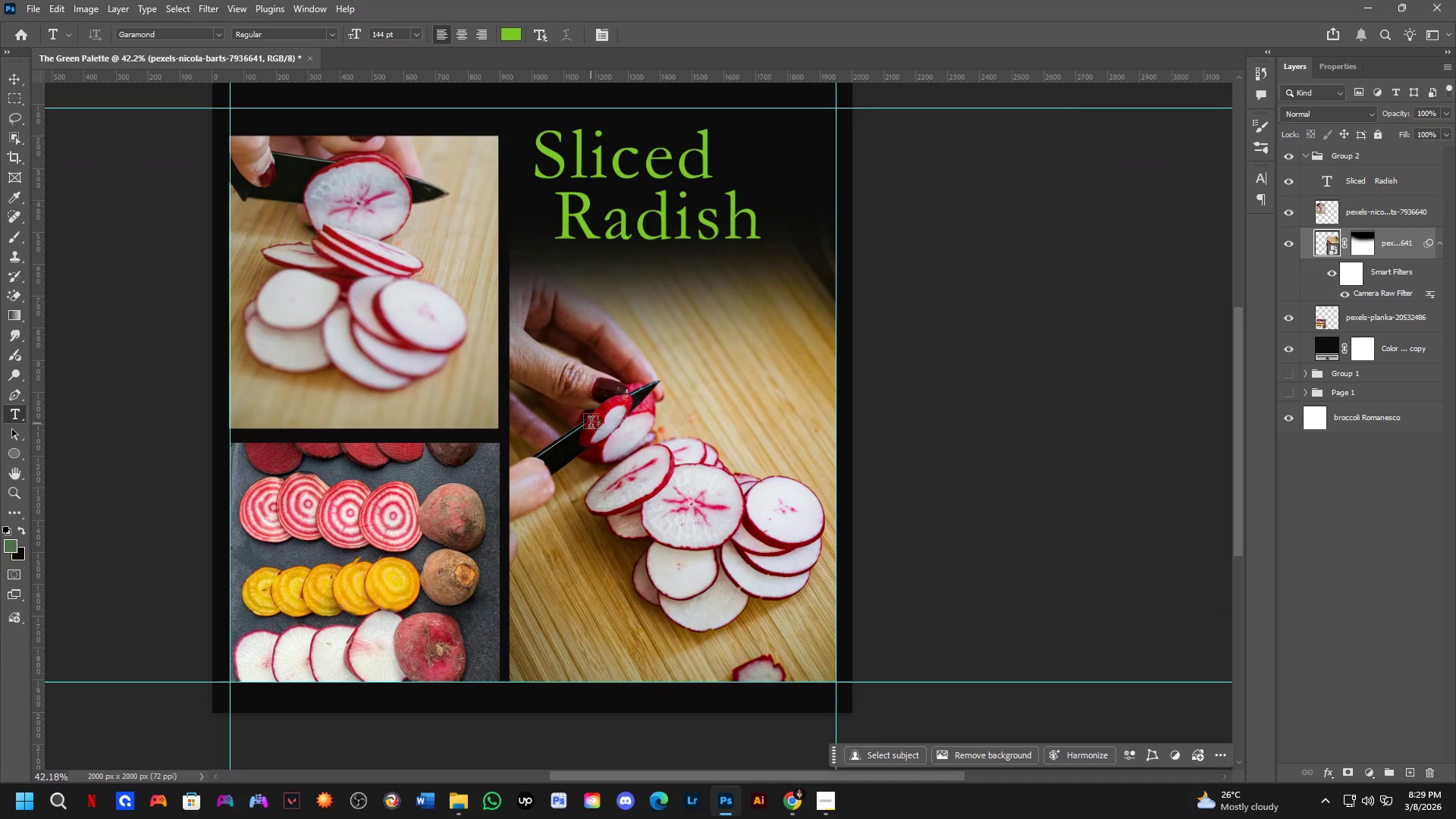 
hold_key(key=Space, duration=0.48)
 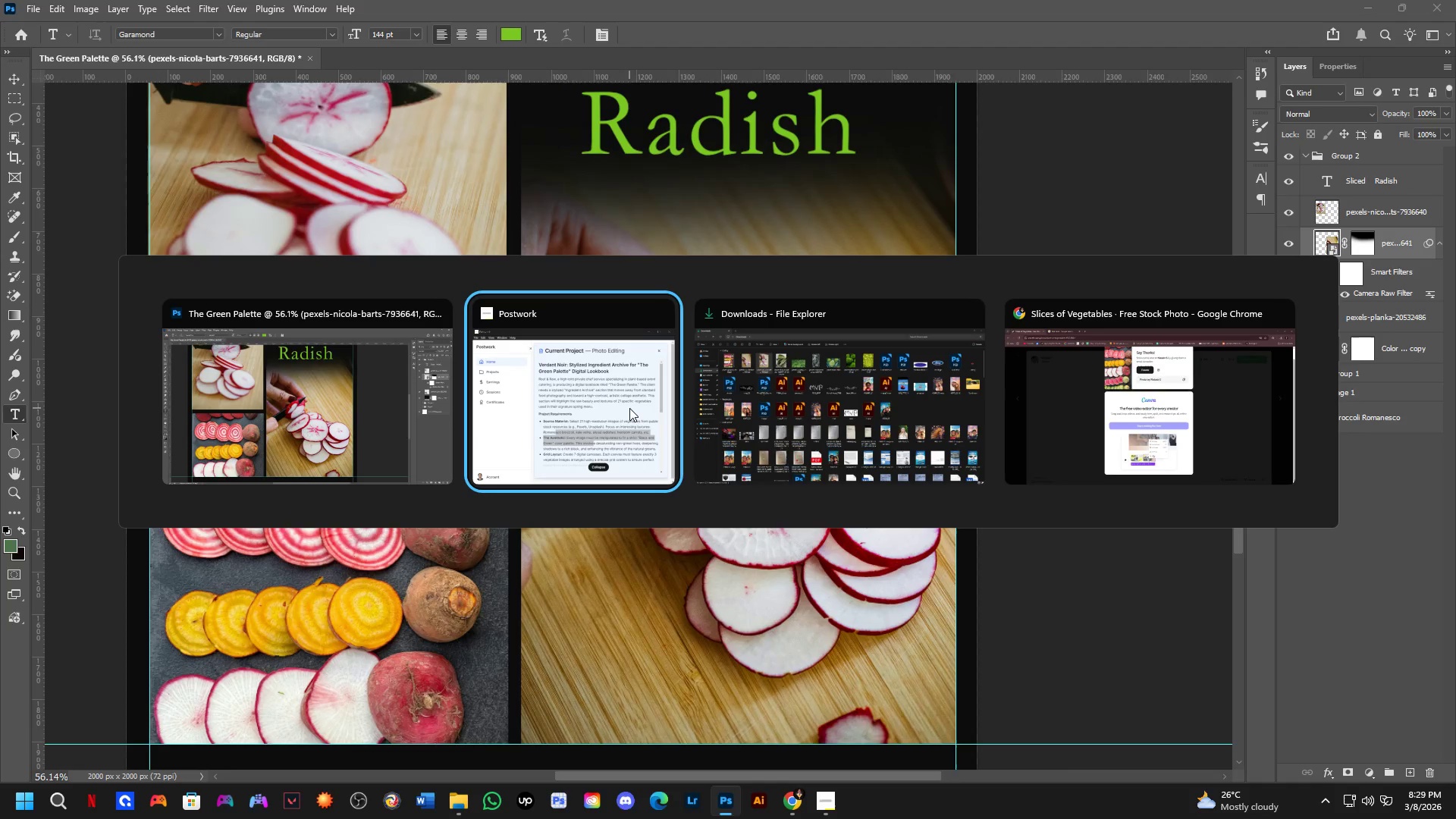 
left_click_drag(start_coordinate=[591, 429], to_coordinate=[629, 408])
 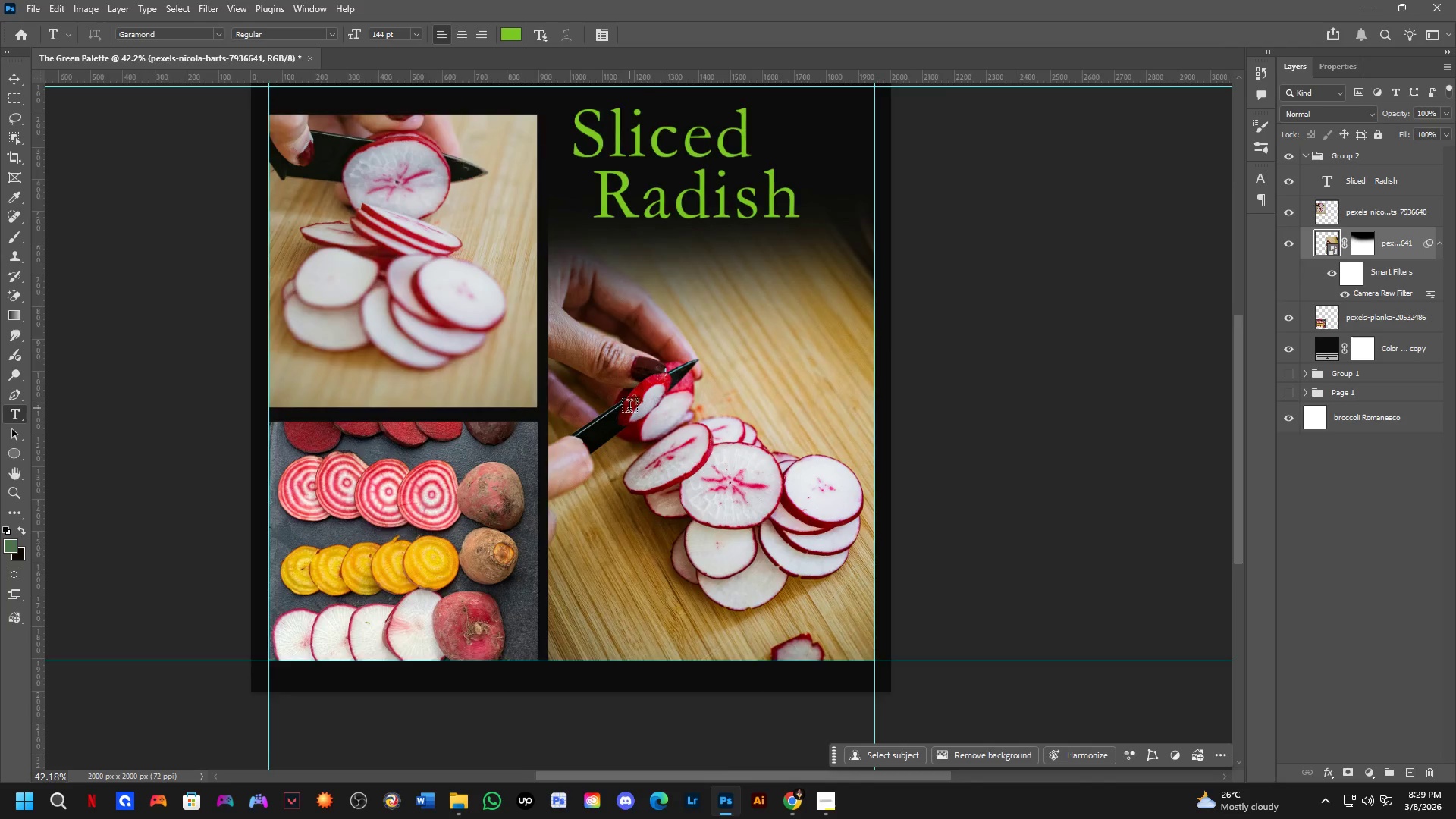 
scroll: coordinate [629, 408], scroll_direction: up, amount: 3.0
 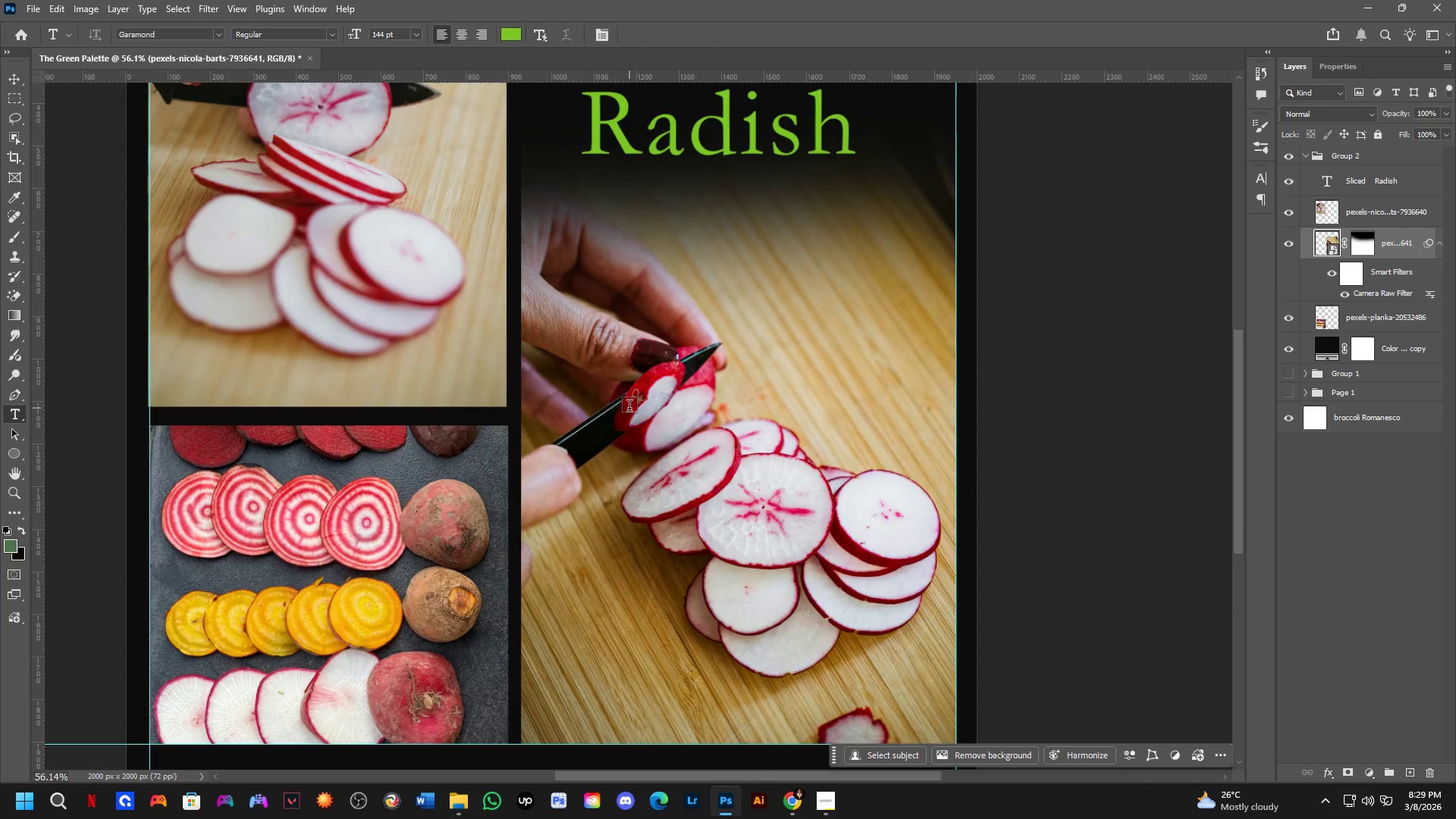 
key(Alt+Tab)